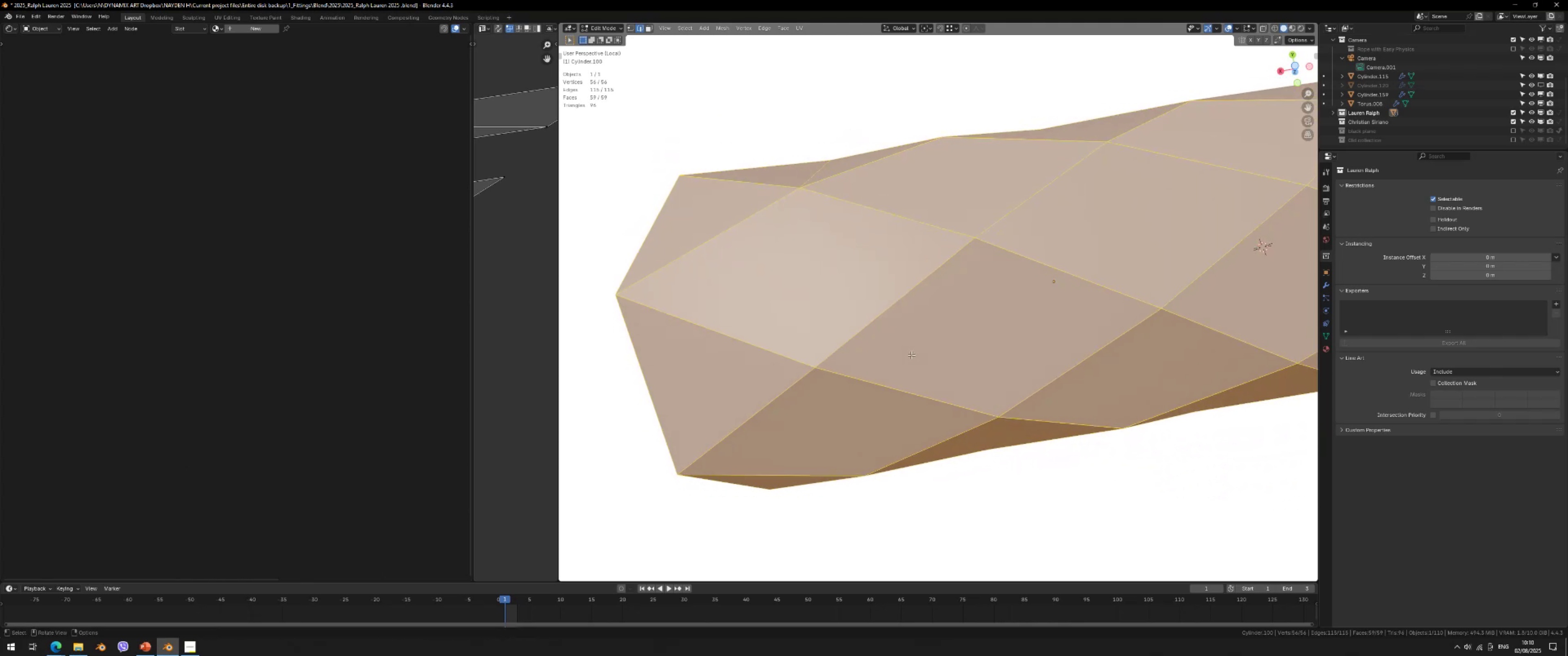 
key(K)
 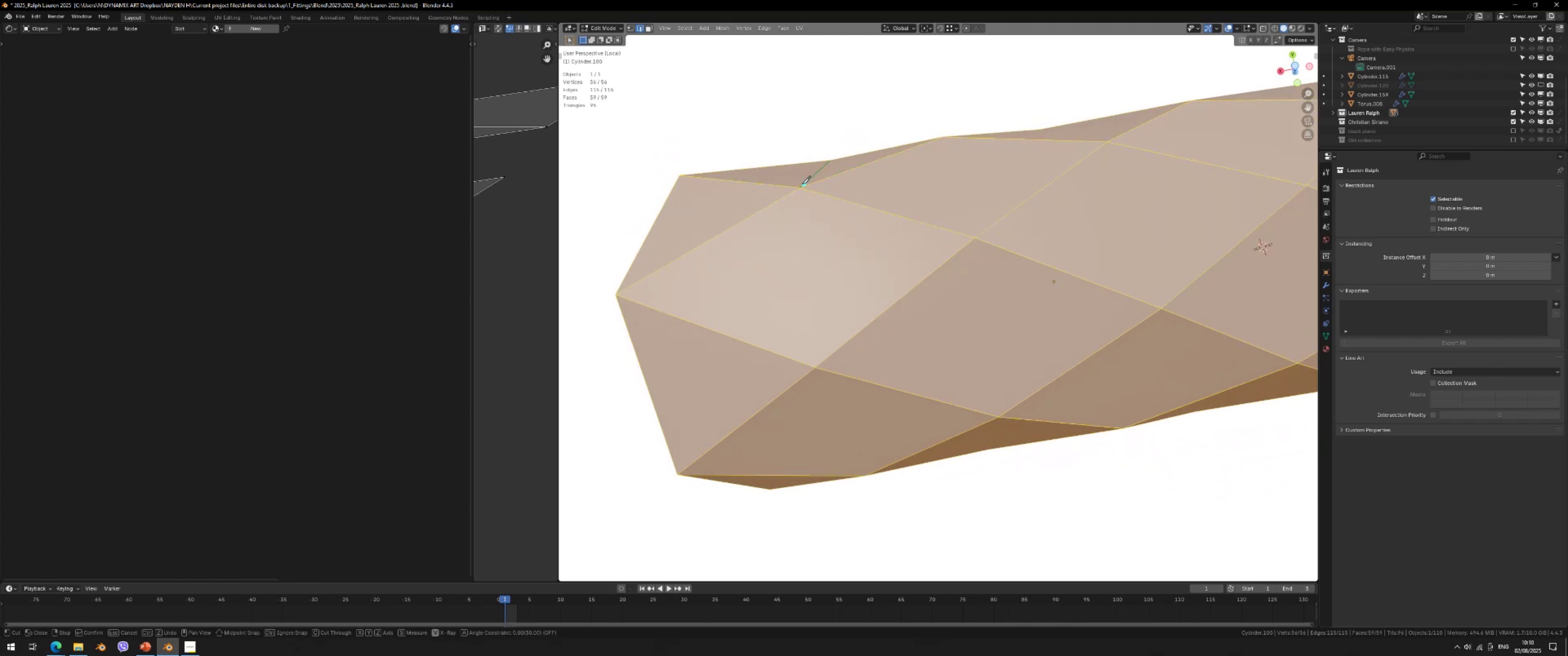 
left_click_drag(start_coordinate=[800, 187], to_coordinate=[800, 194])
 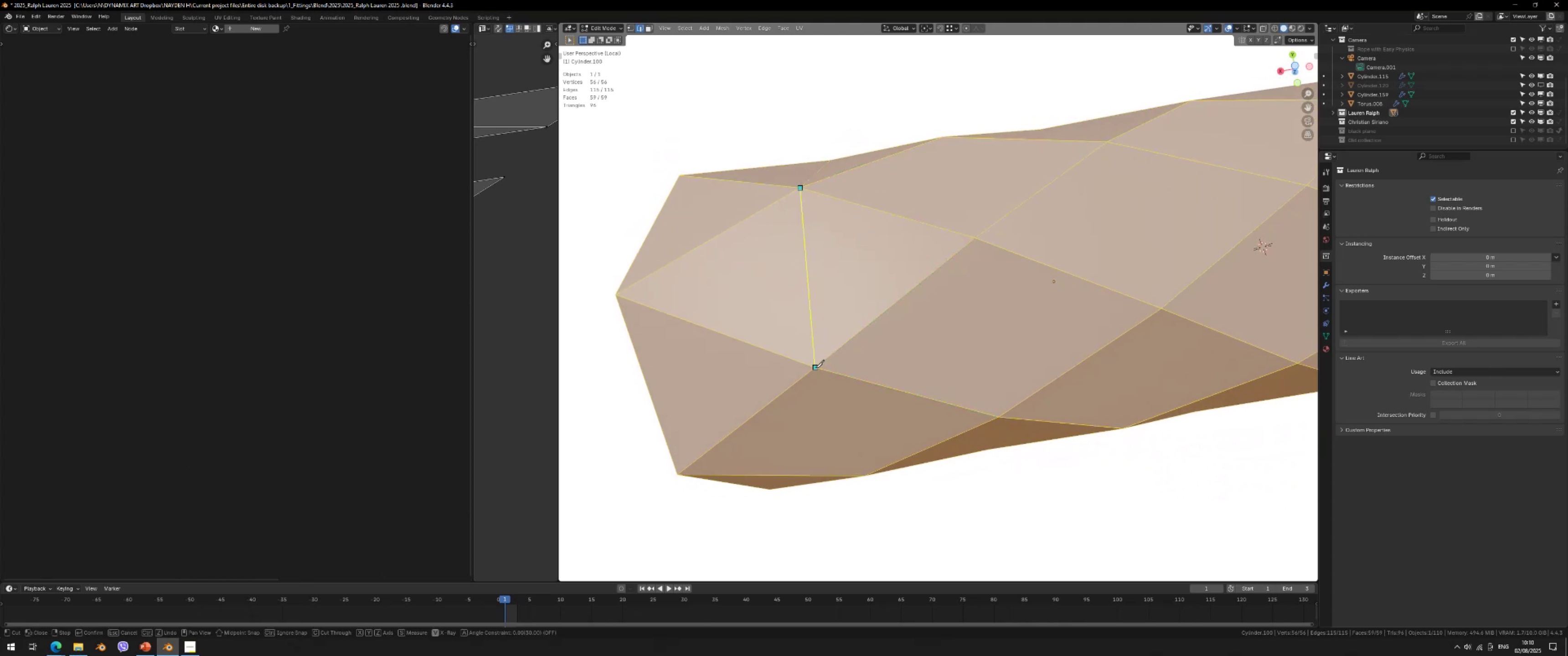 
left_click([815, 368])
 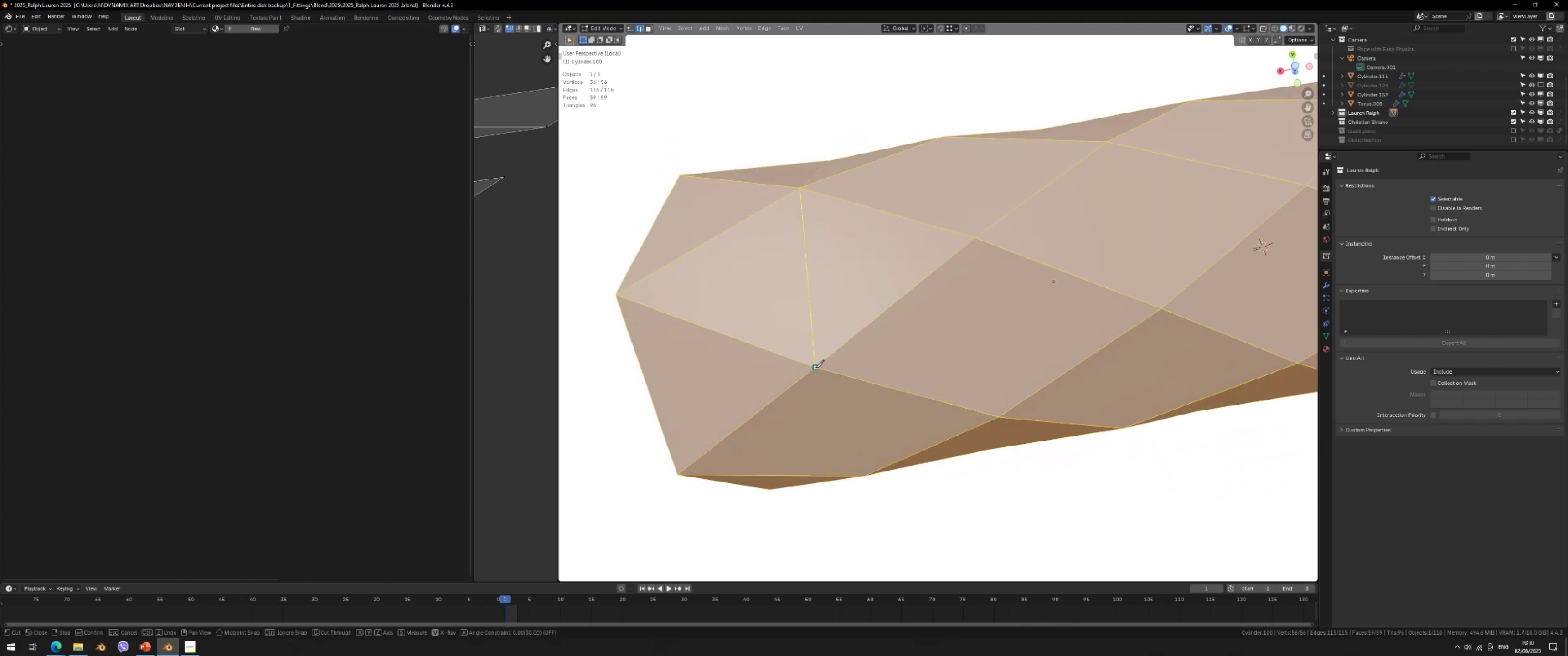 
key(Space)
 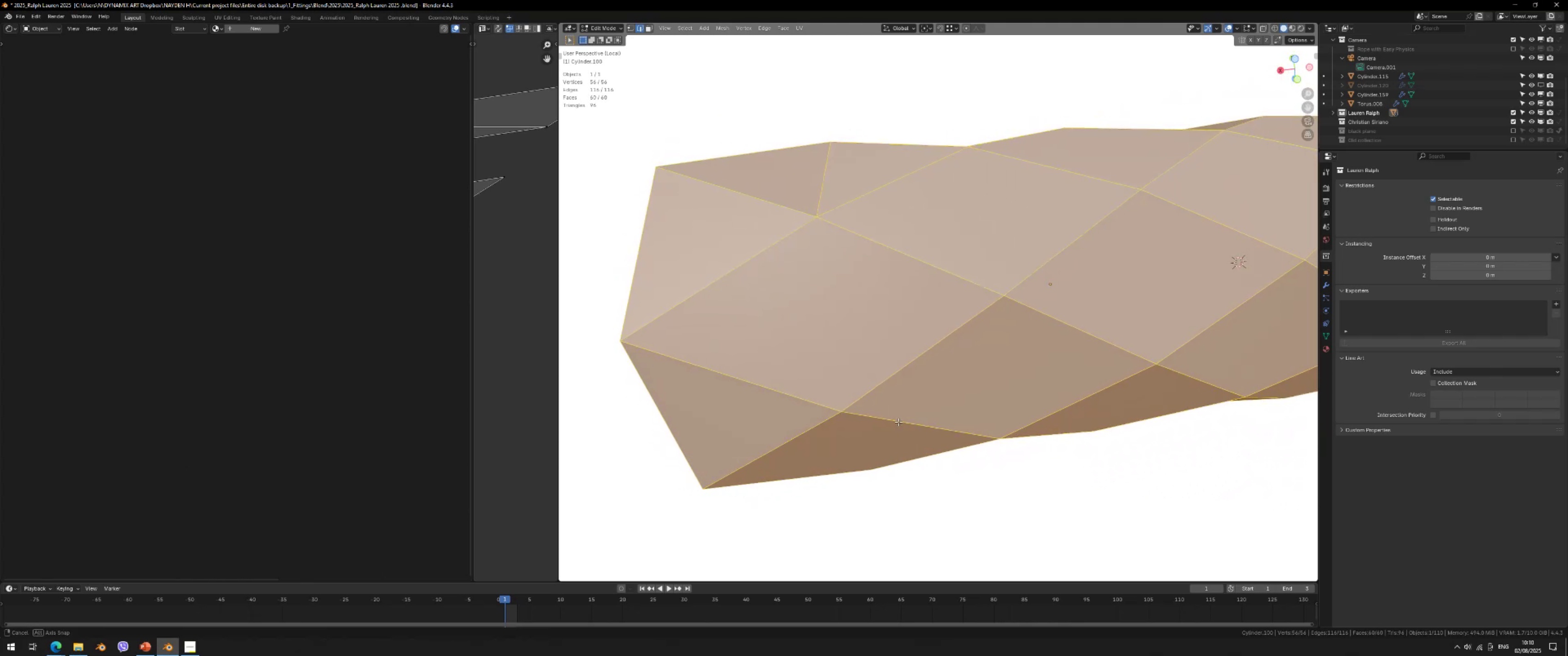 
key(K)
 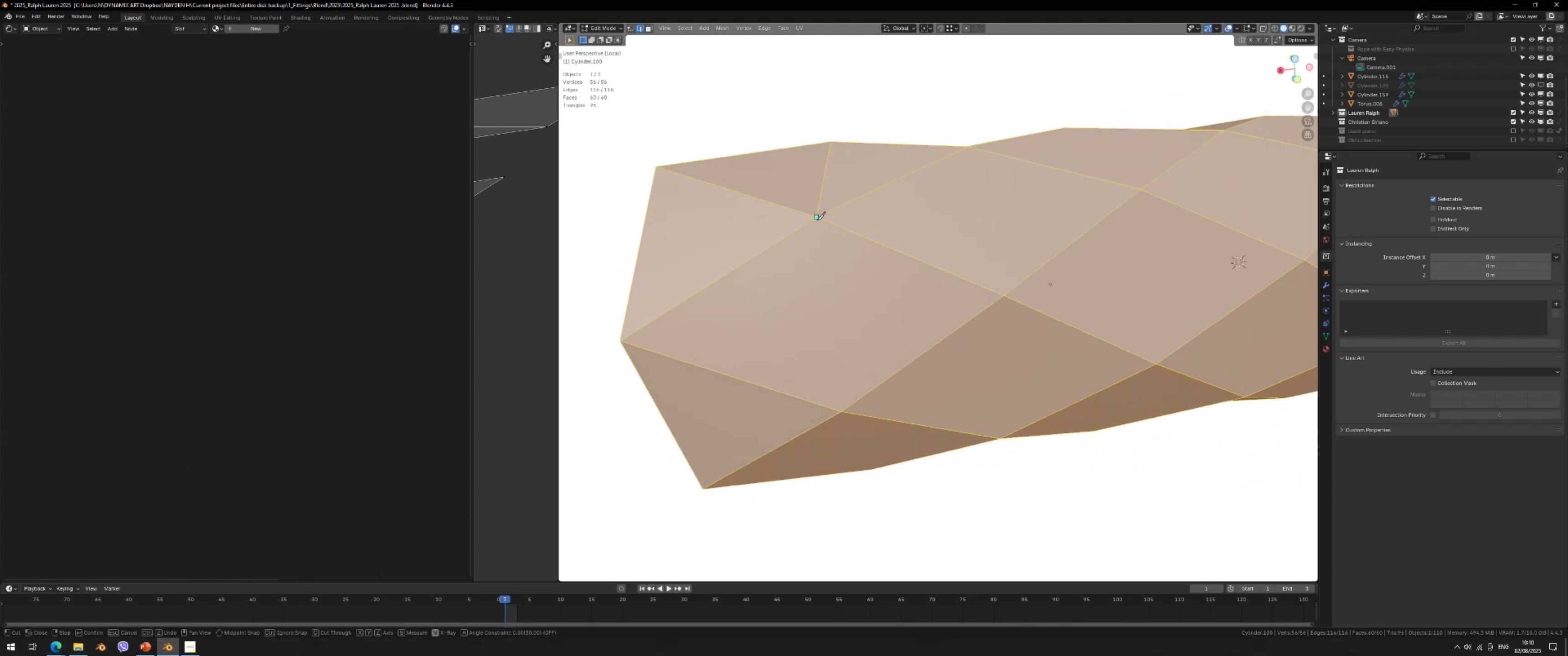 
left_click([817, 218])
 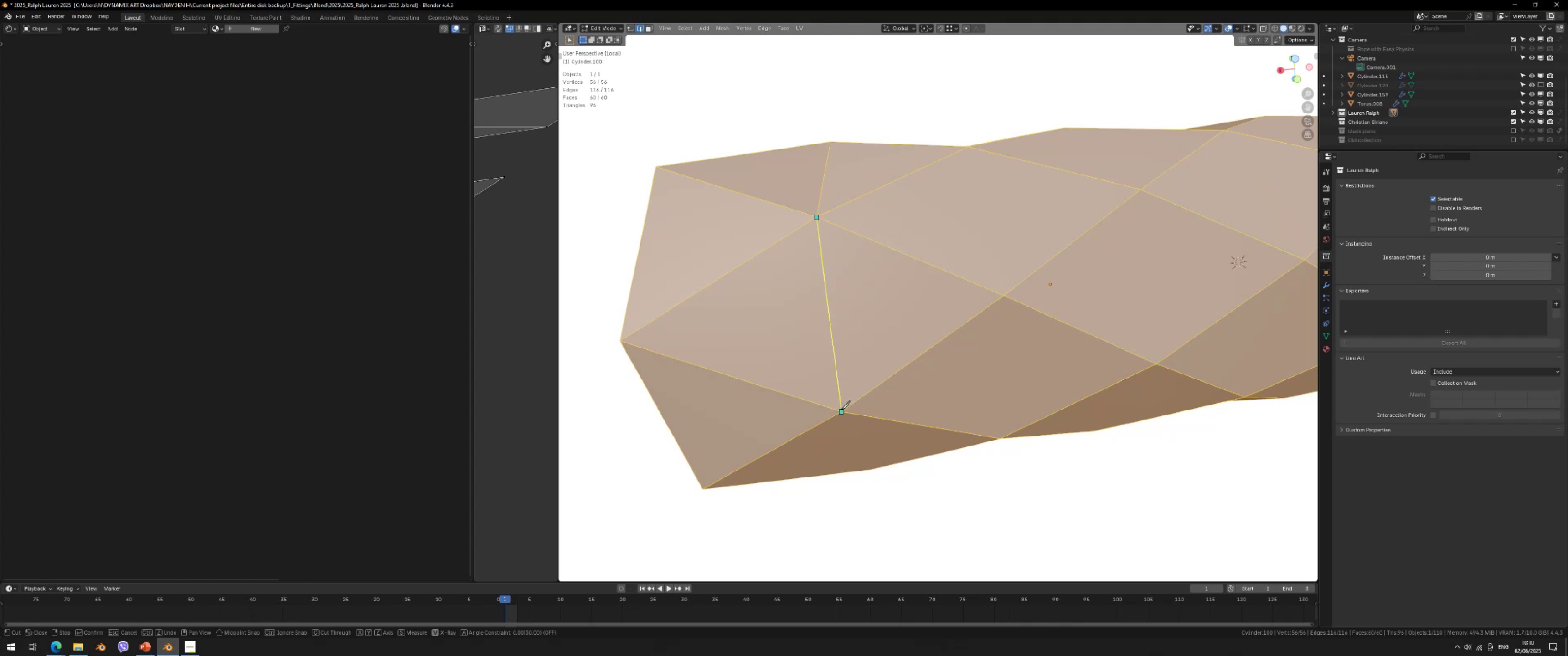 
left_click([841, 409])
 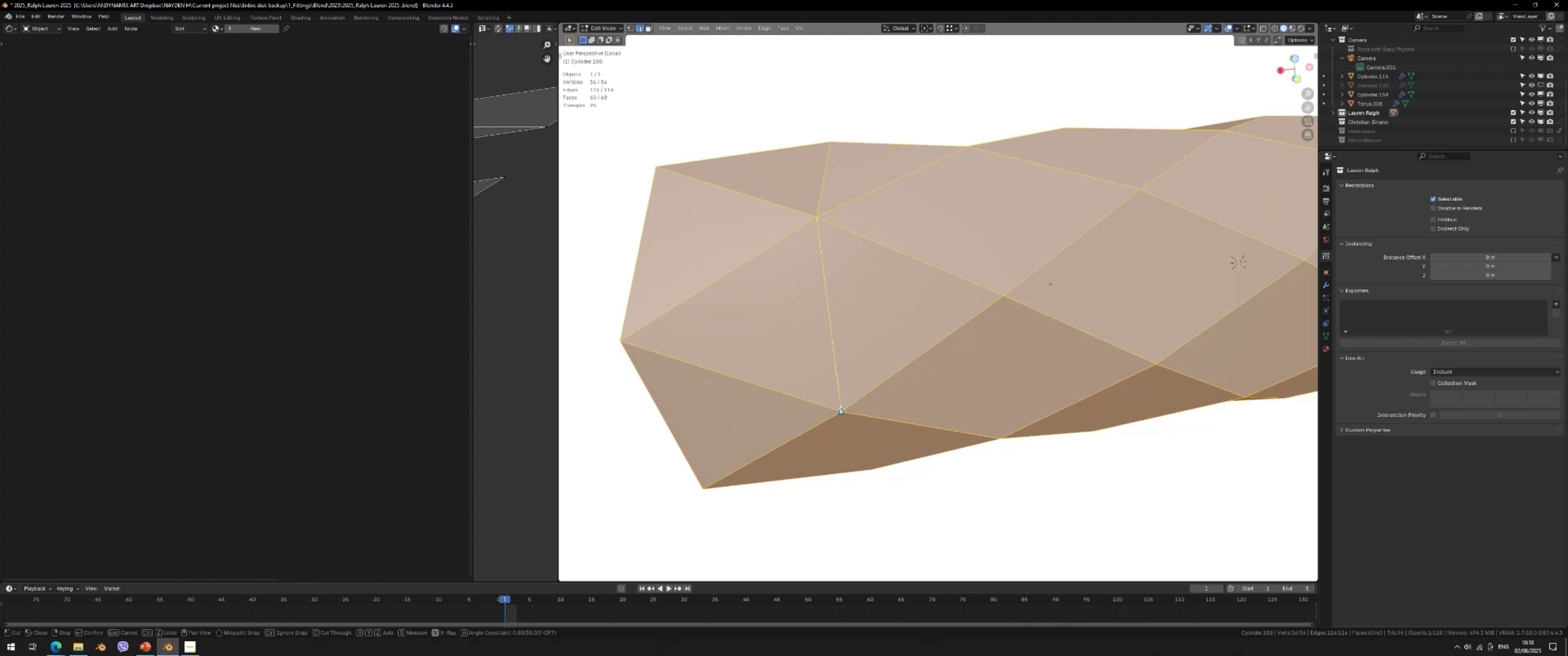 
key(Space)
 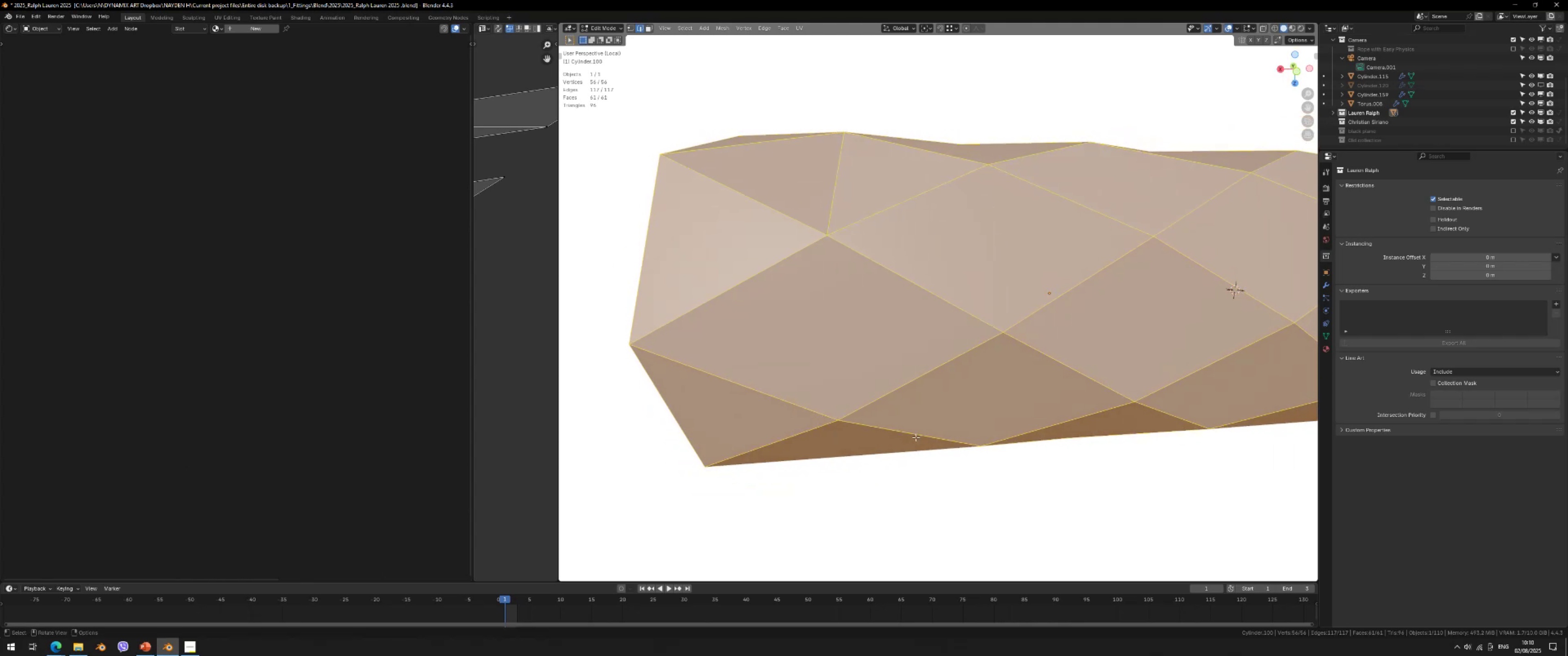 
key(K)
 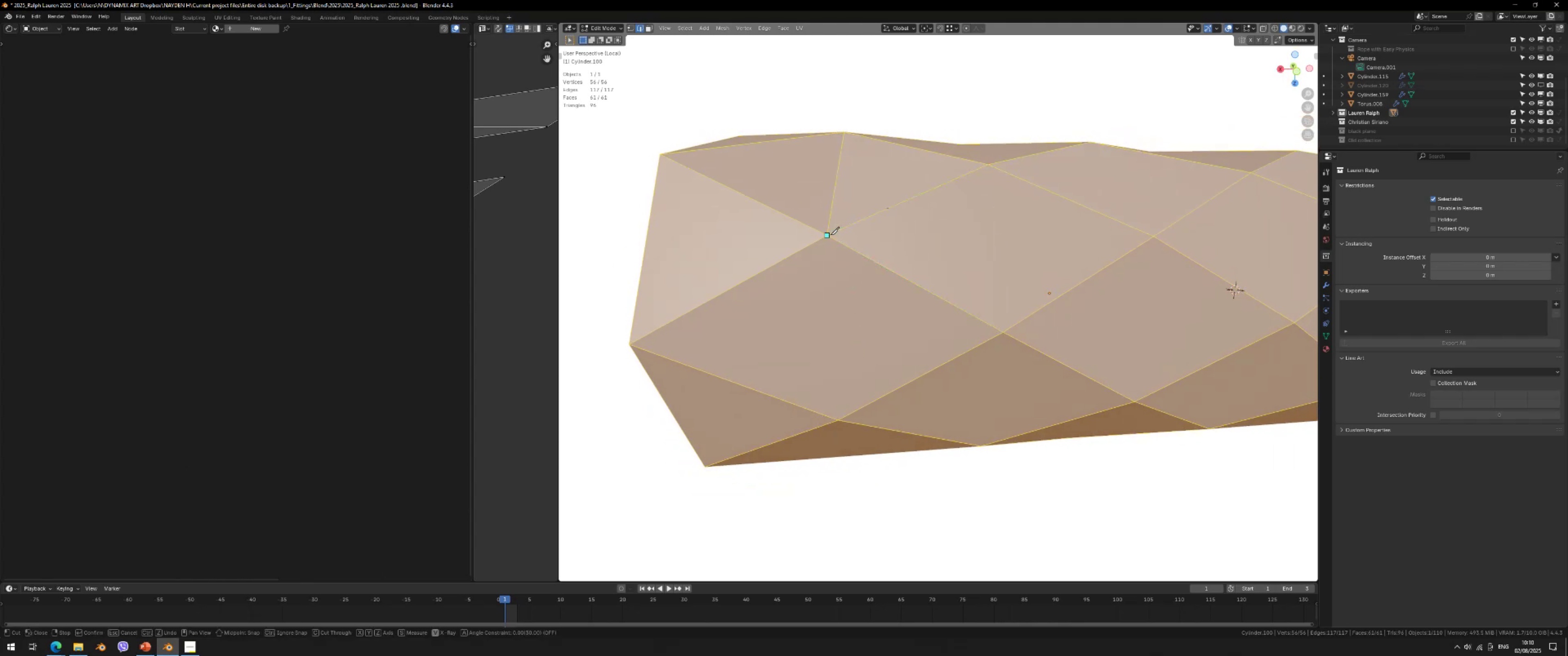 
left_click_drag(start_coordinate=[829, 235], to_coordinate=[828, 238])
 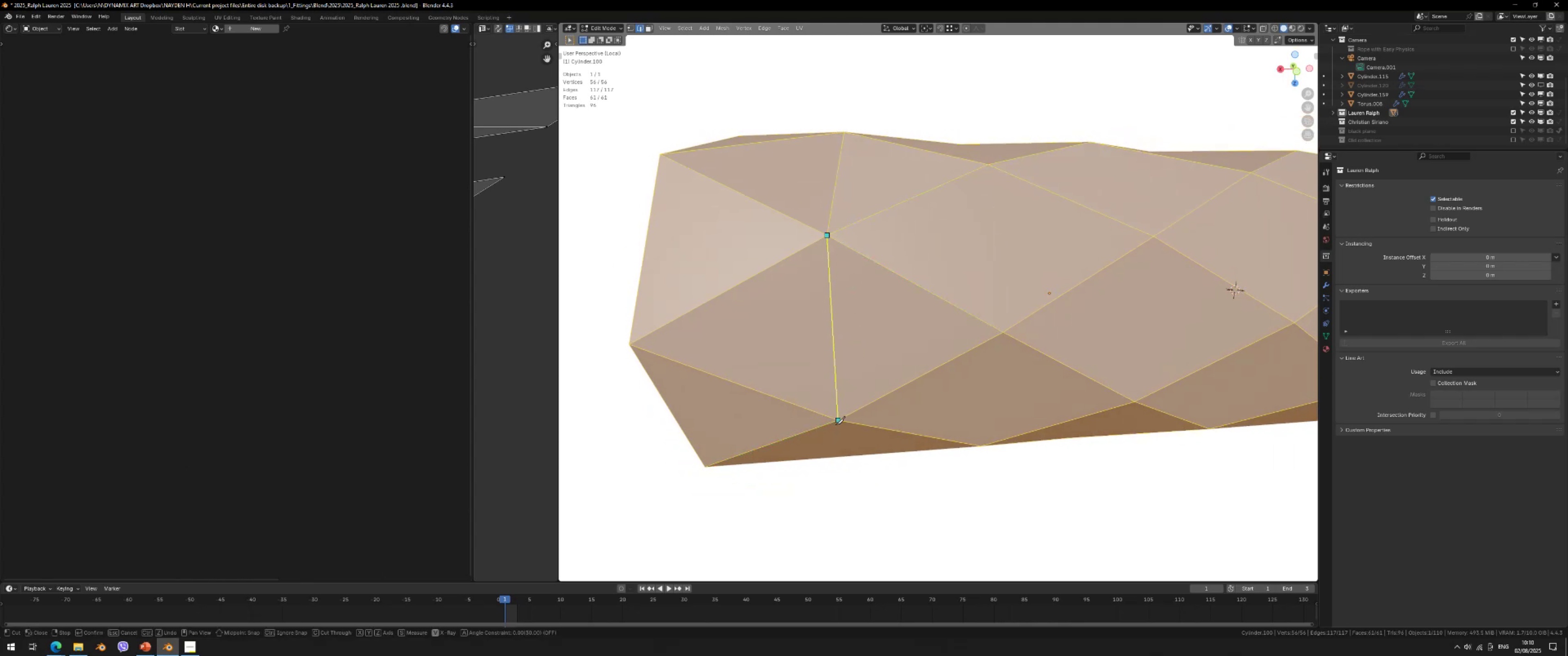 
left_click([838, 422])
 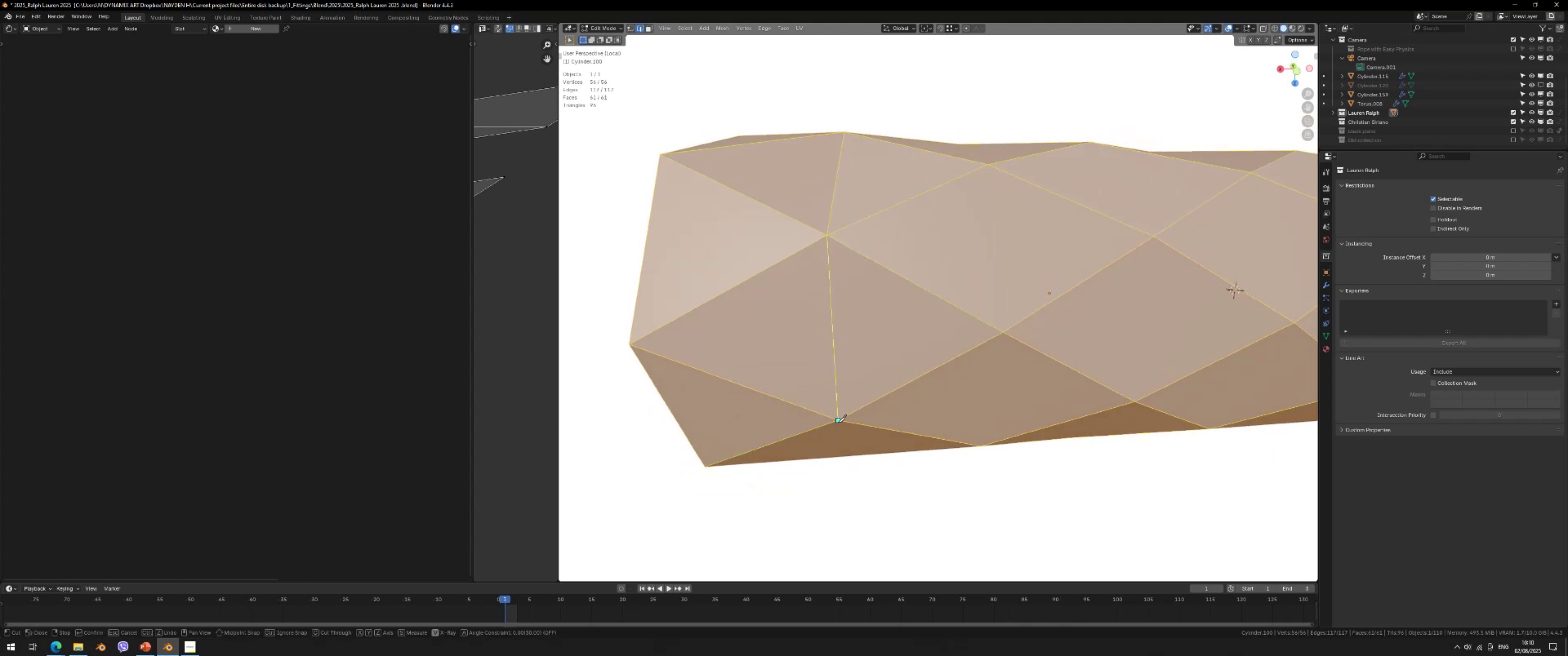 
key(Space)
 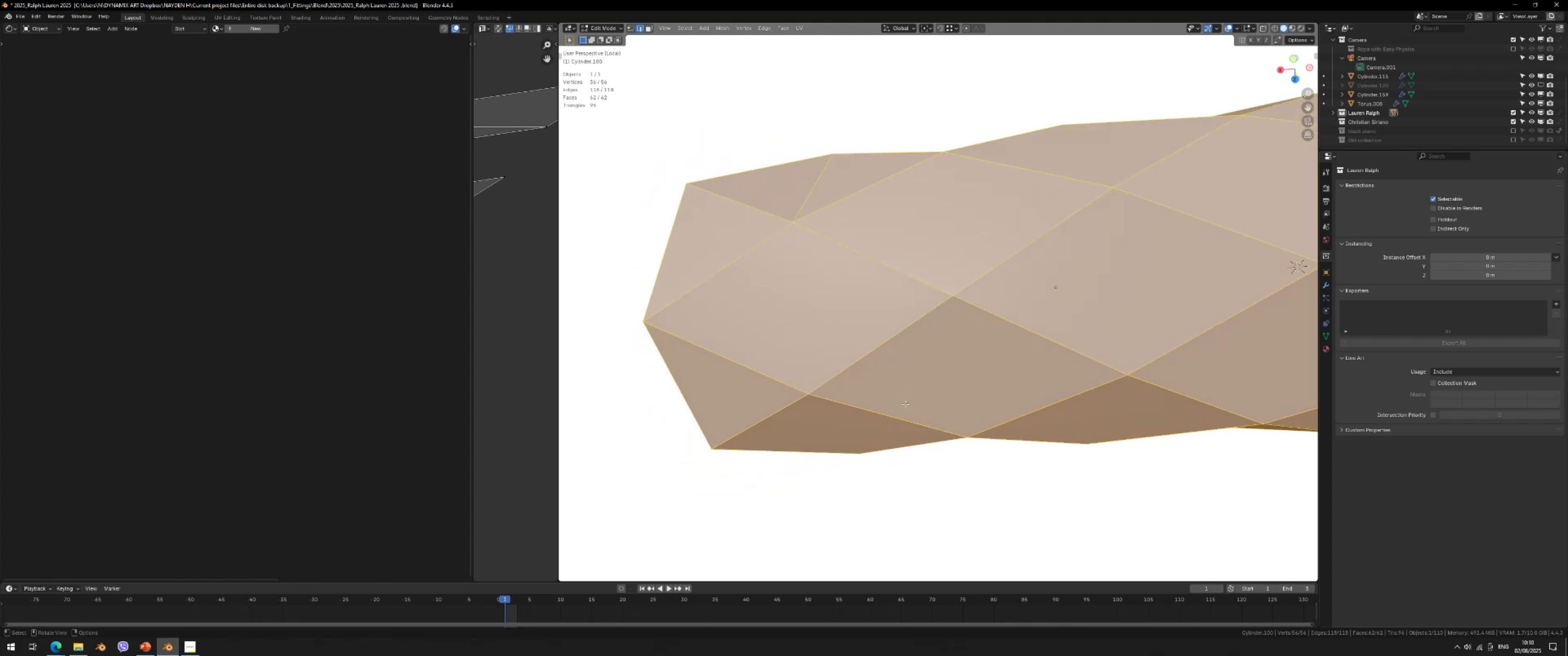 
key(K)
 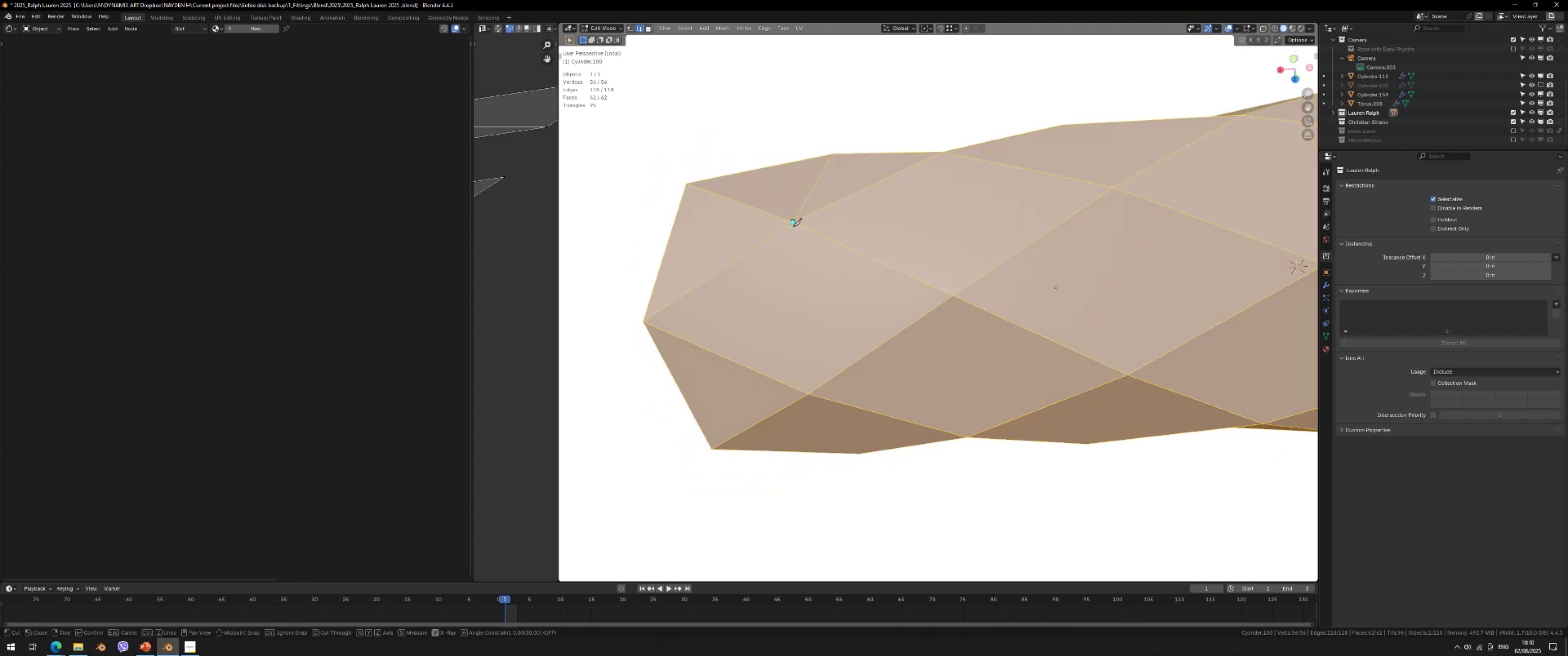 
left_click([794, 224])
 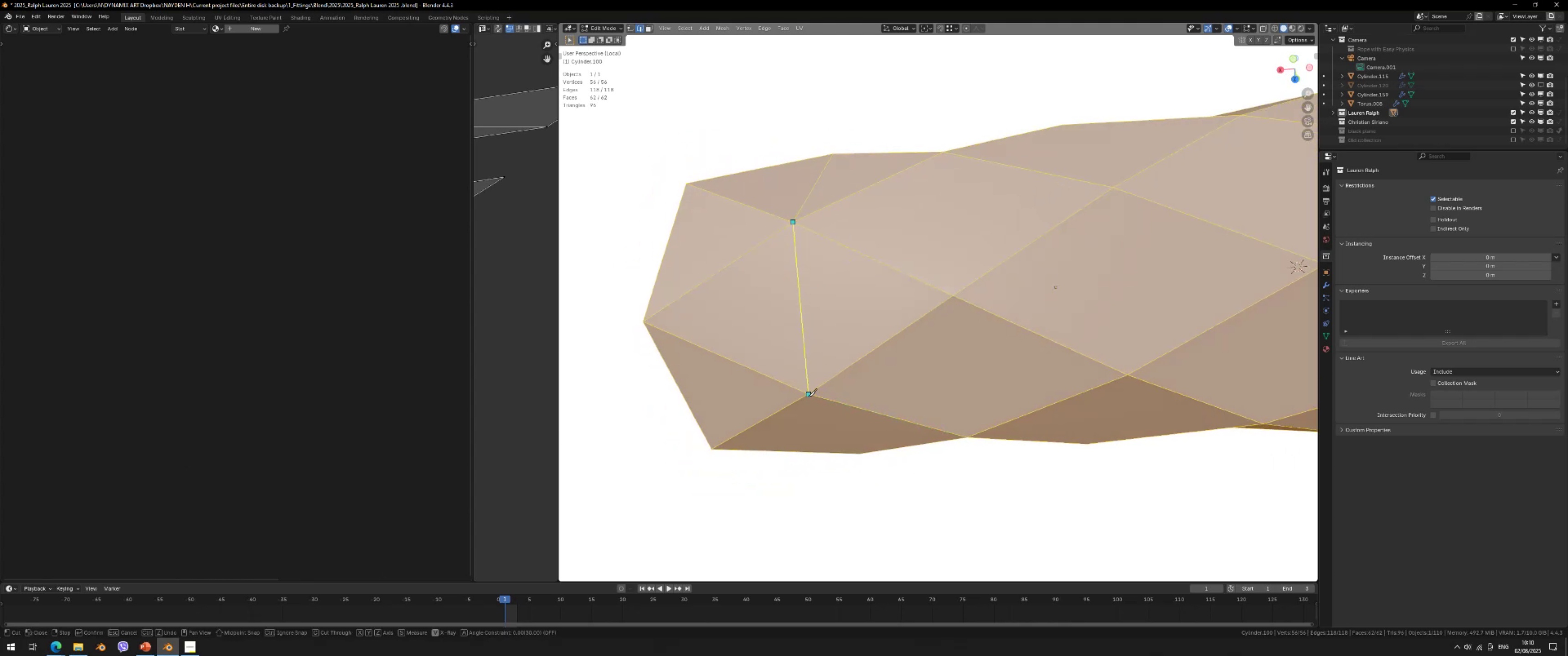 
key(Space)
 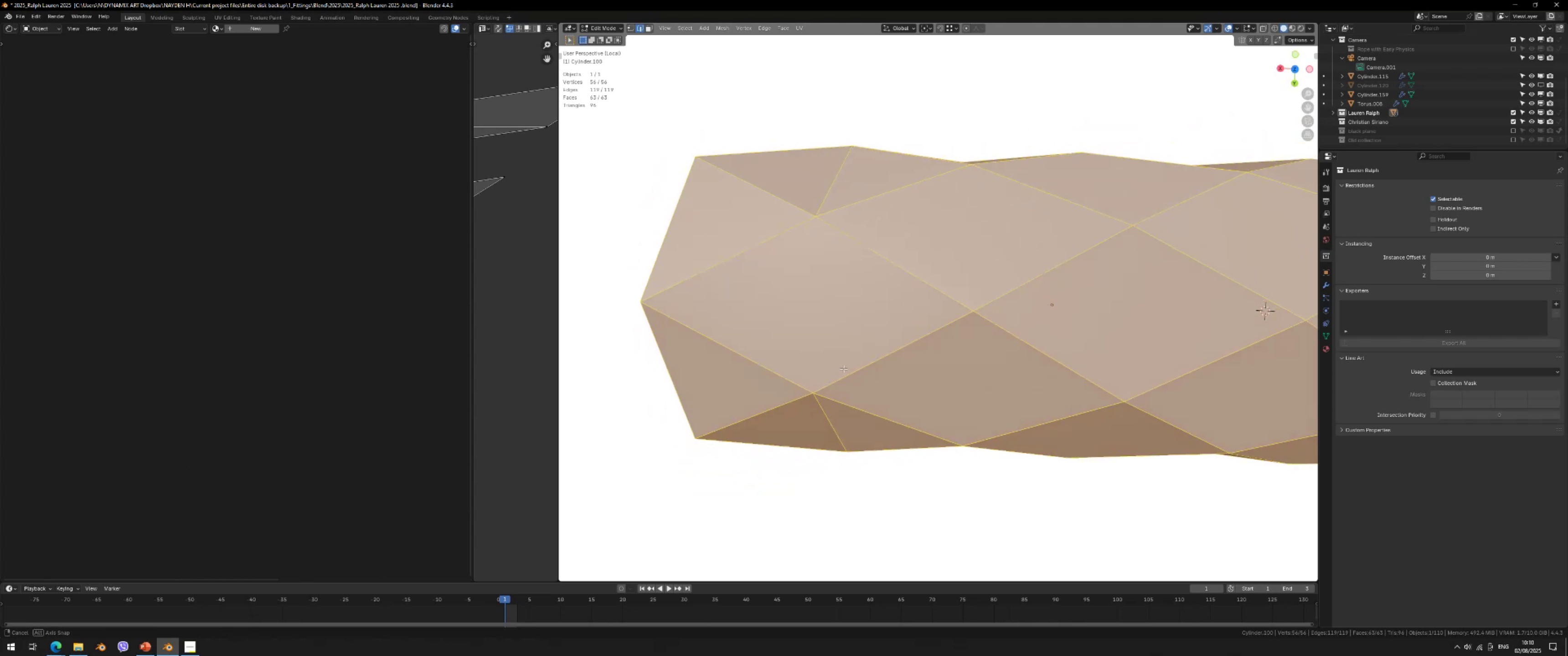 
key(K)
 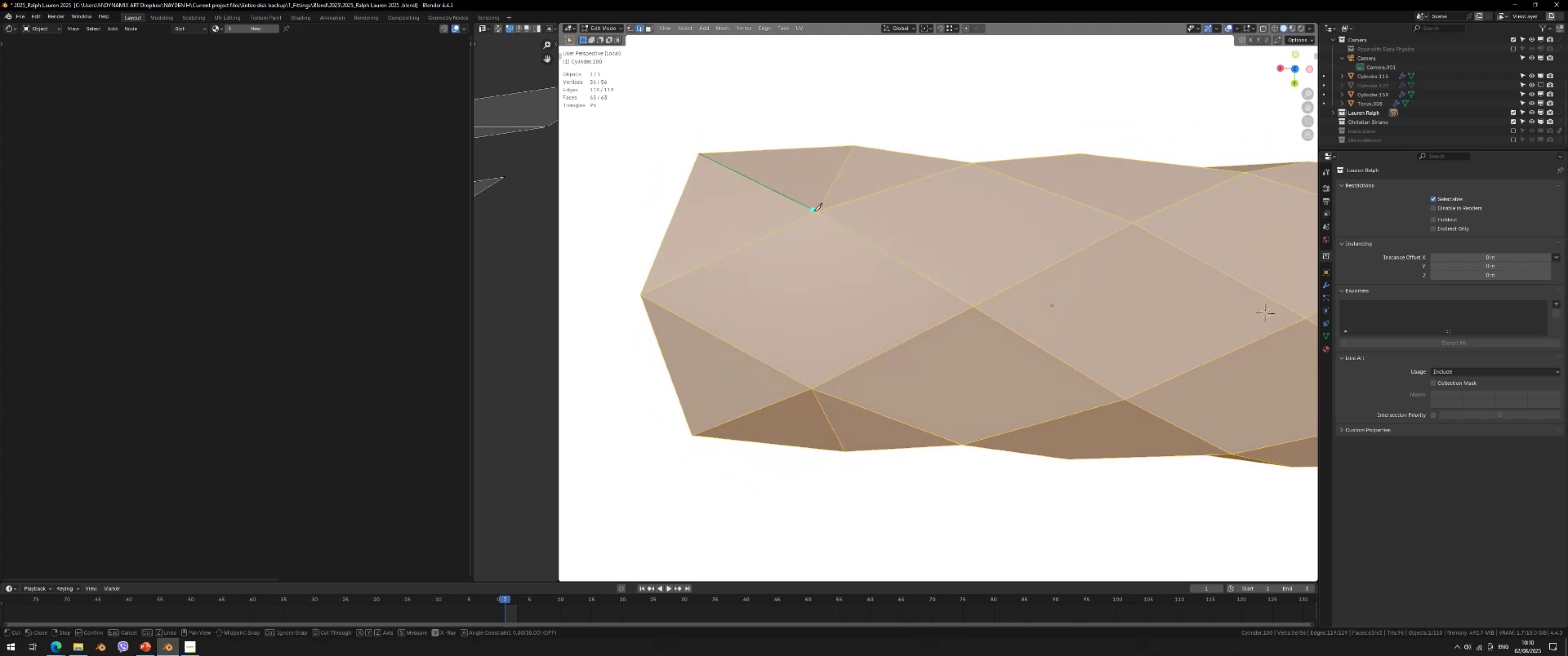 
left_click([816, 213])
 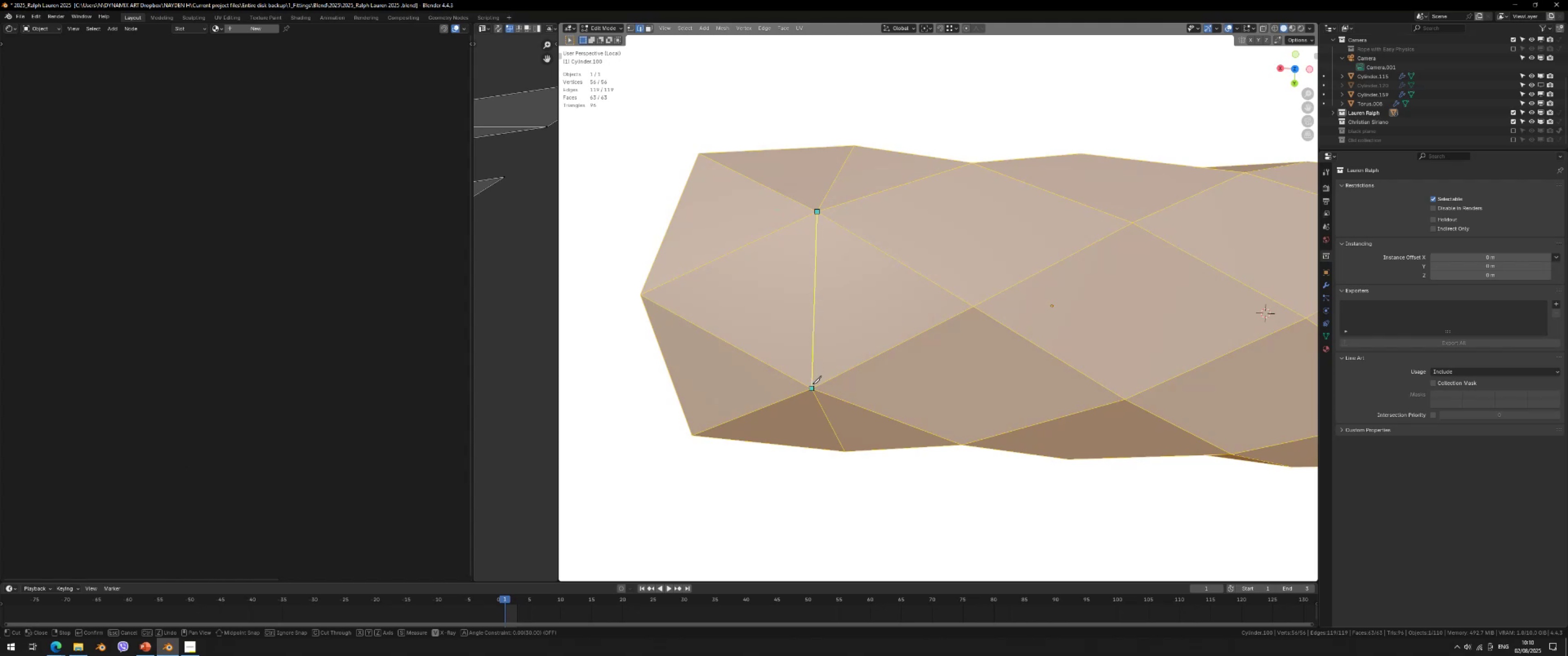 
left_click([812, 387])
 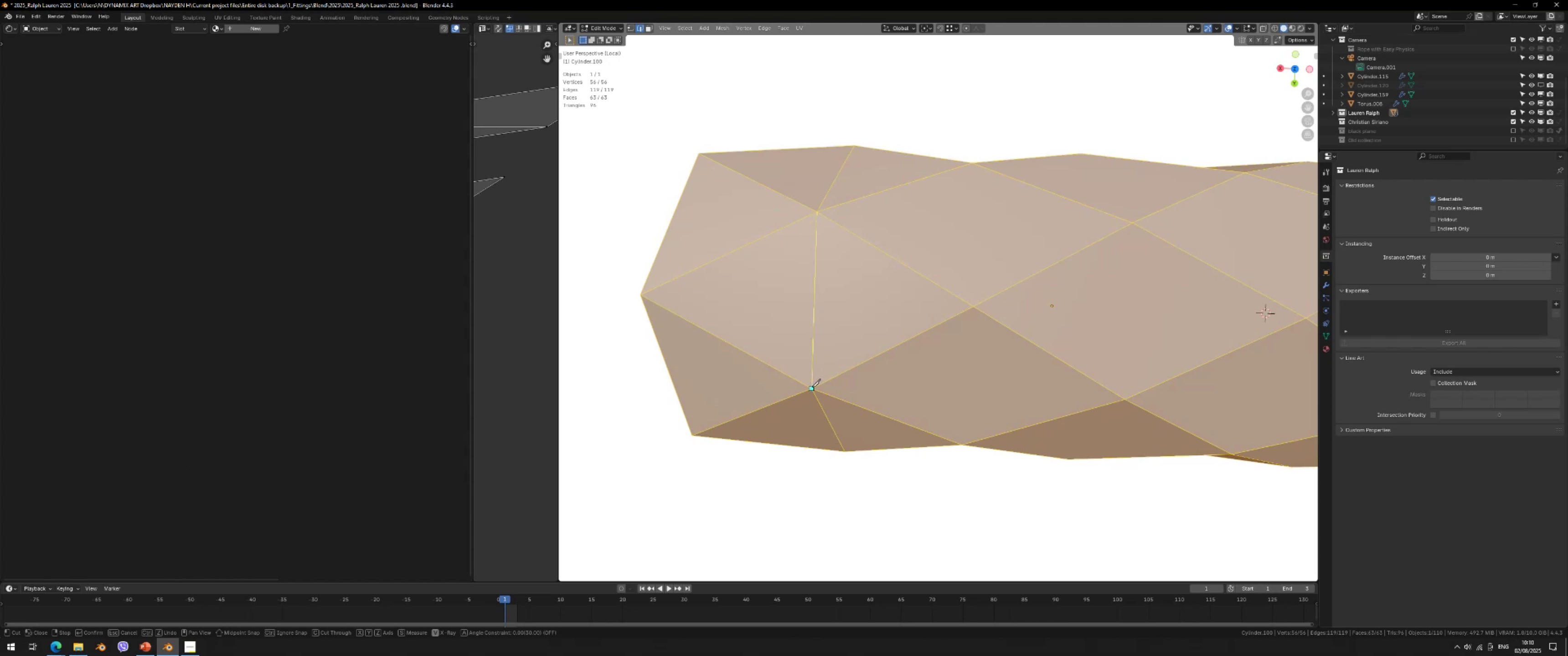 
key(Space)
 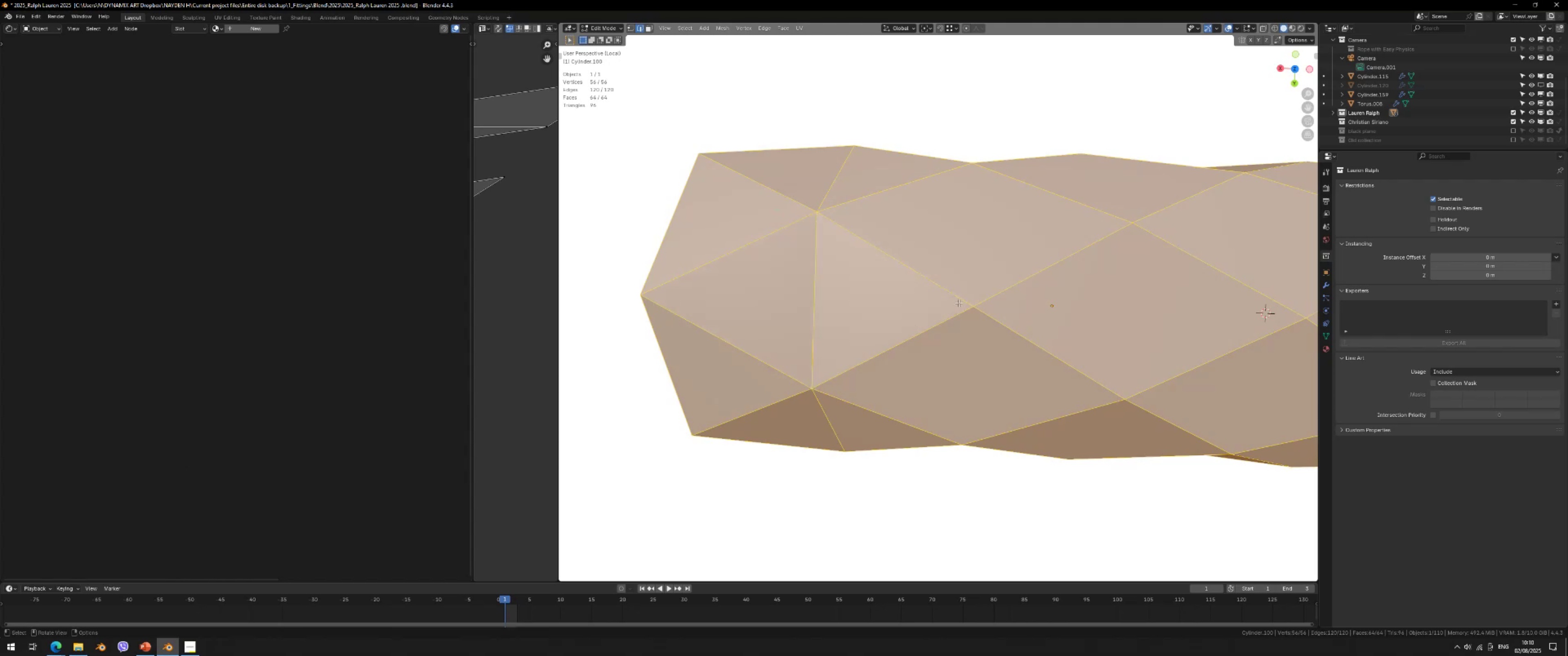 
key(Tab)
 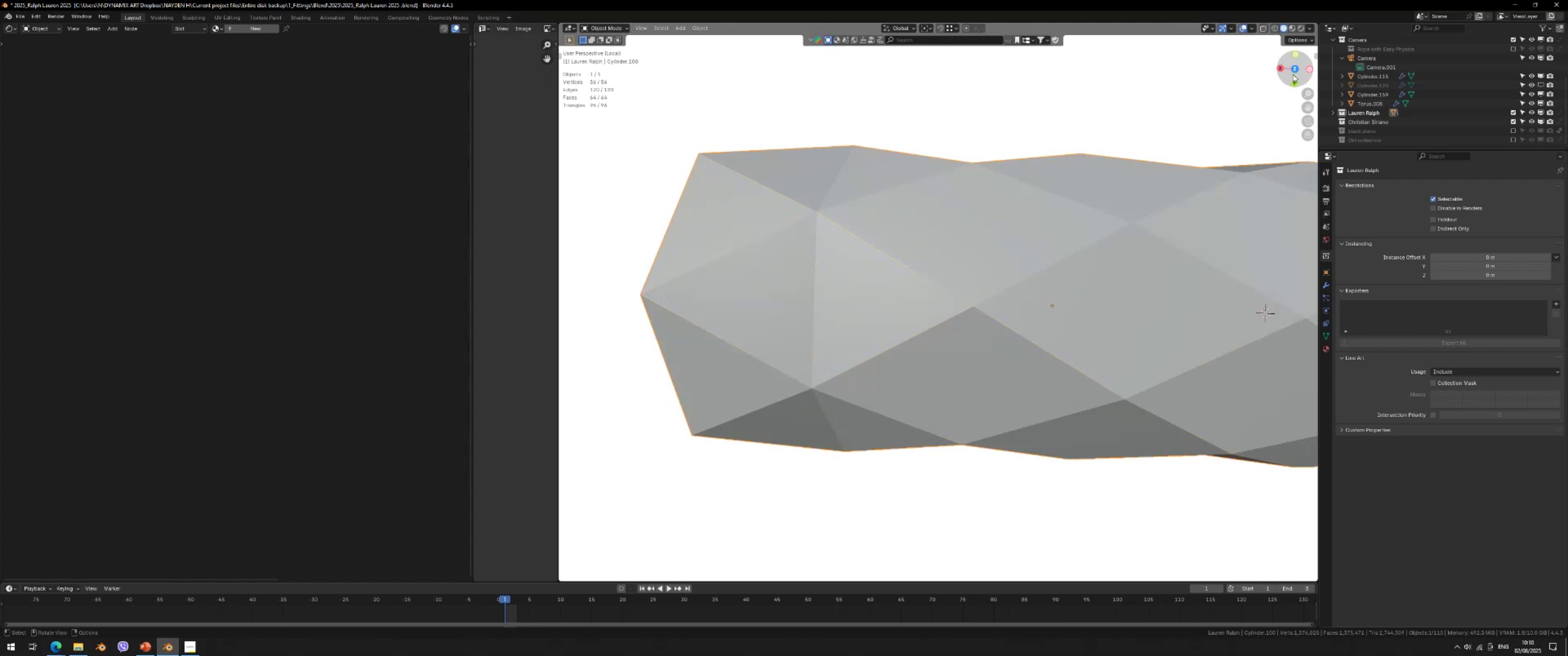 
left_click([1294, 68])
 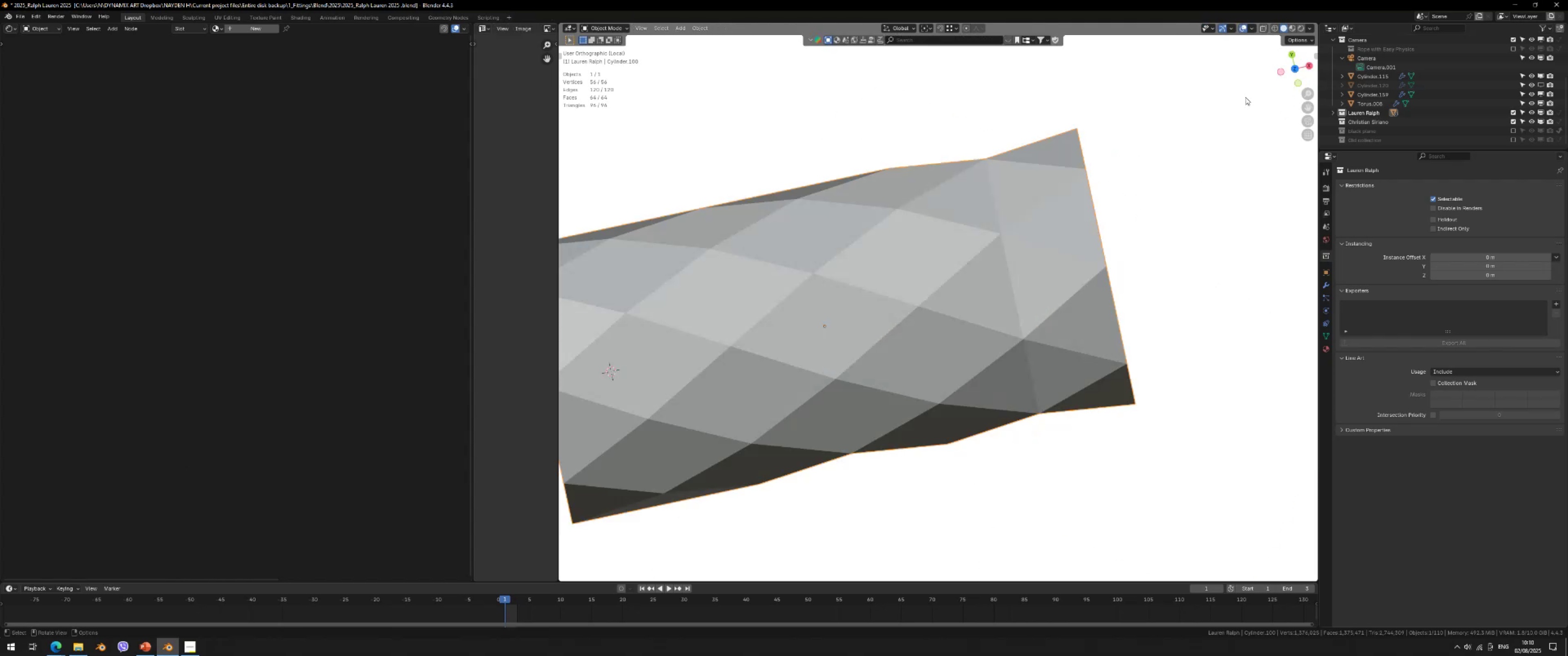 
key(Tab)
 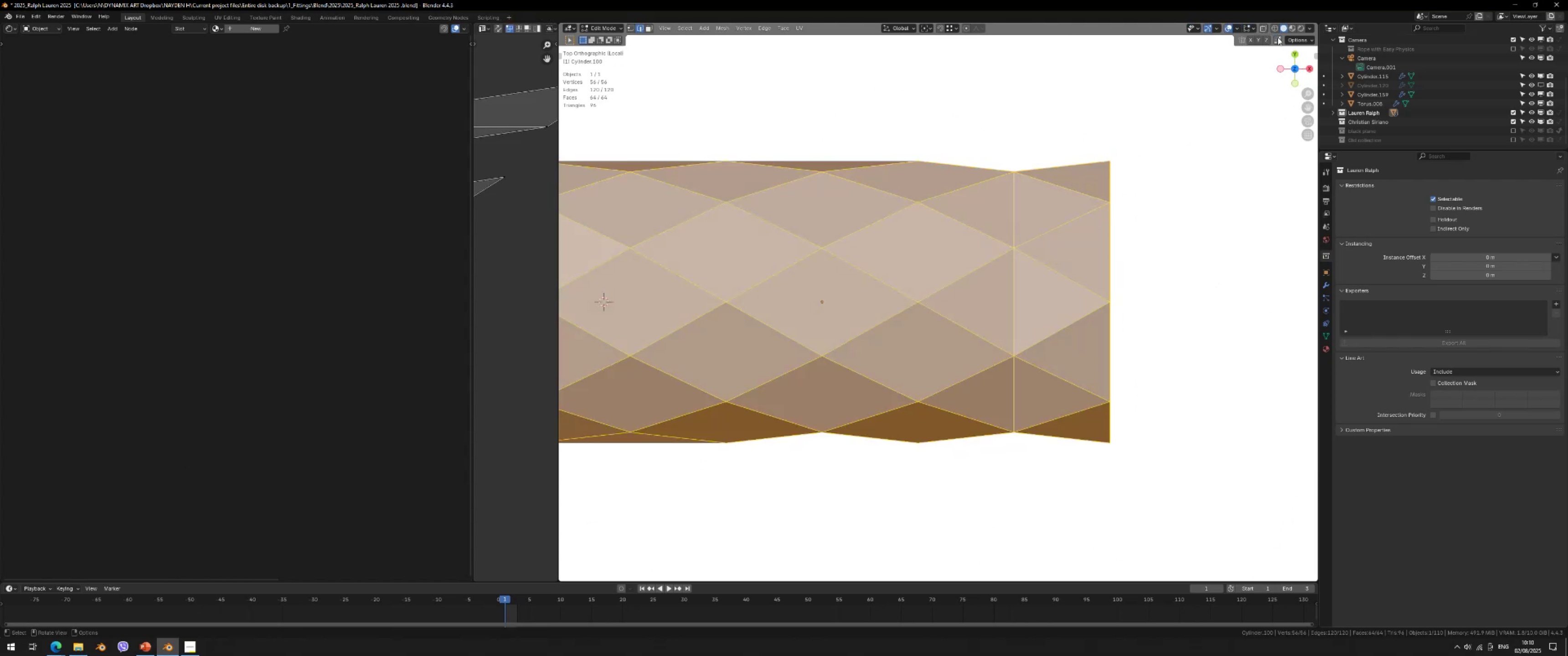 
scroll: coordinate [1045, 251], scroll_direction: down, amount: 4.0
 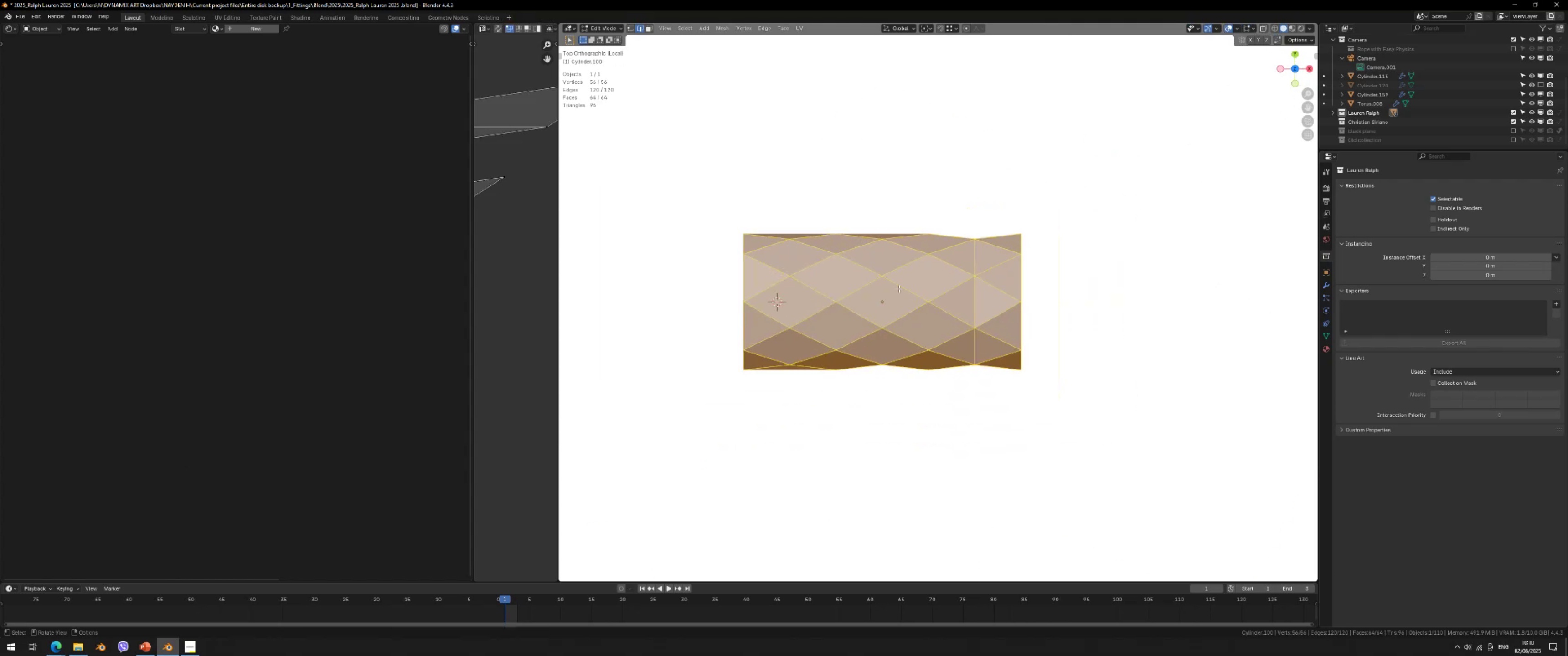 
key(Shift+ShiftLeft)
 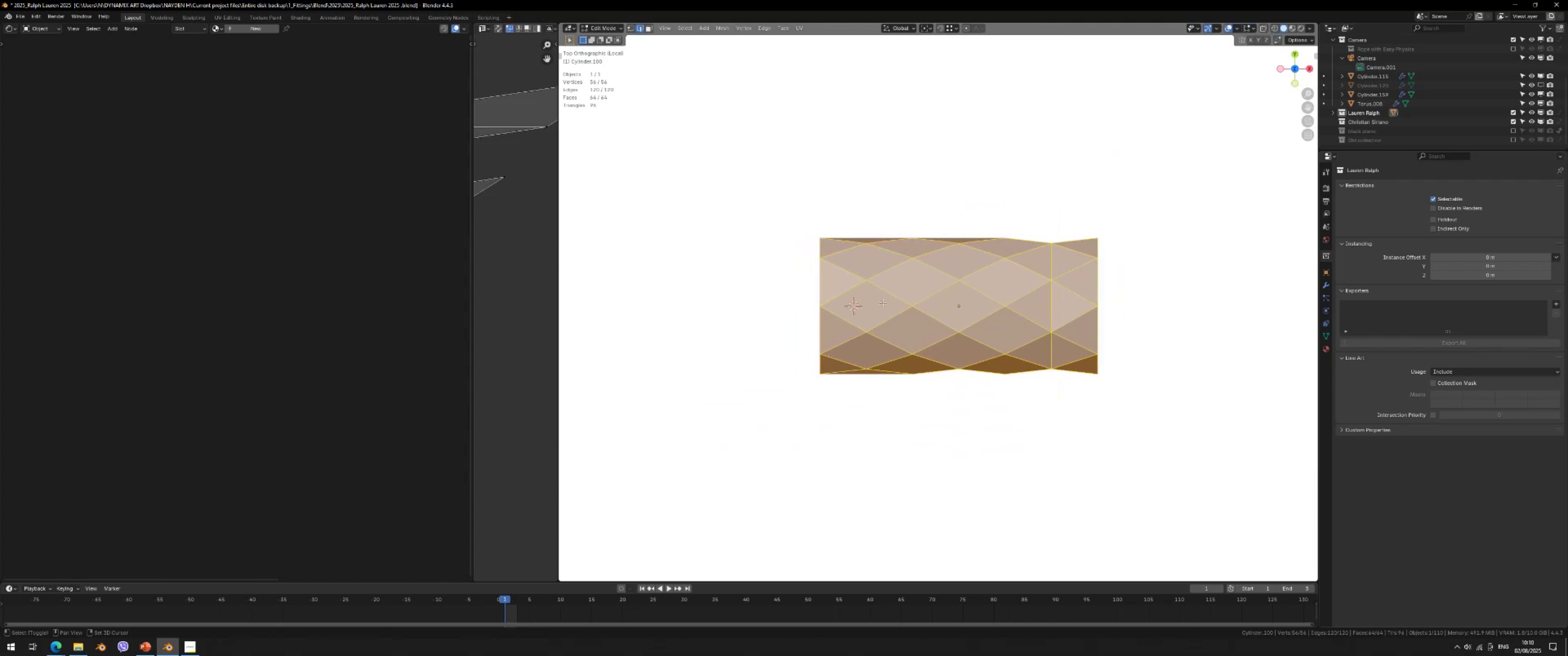 
scroll: coordinate [882, 302], scroll_direction: up, amount: 4.0
 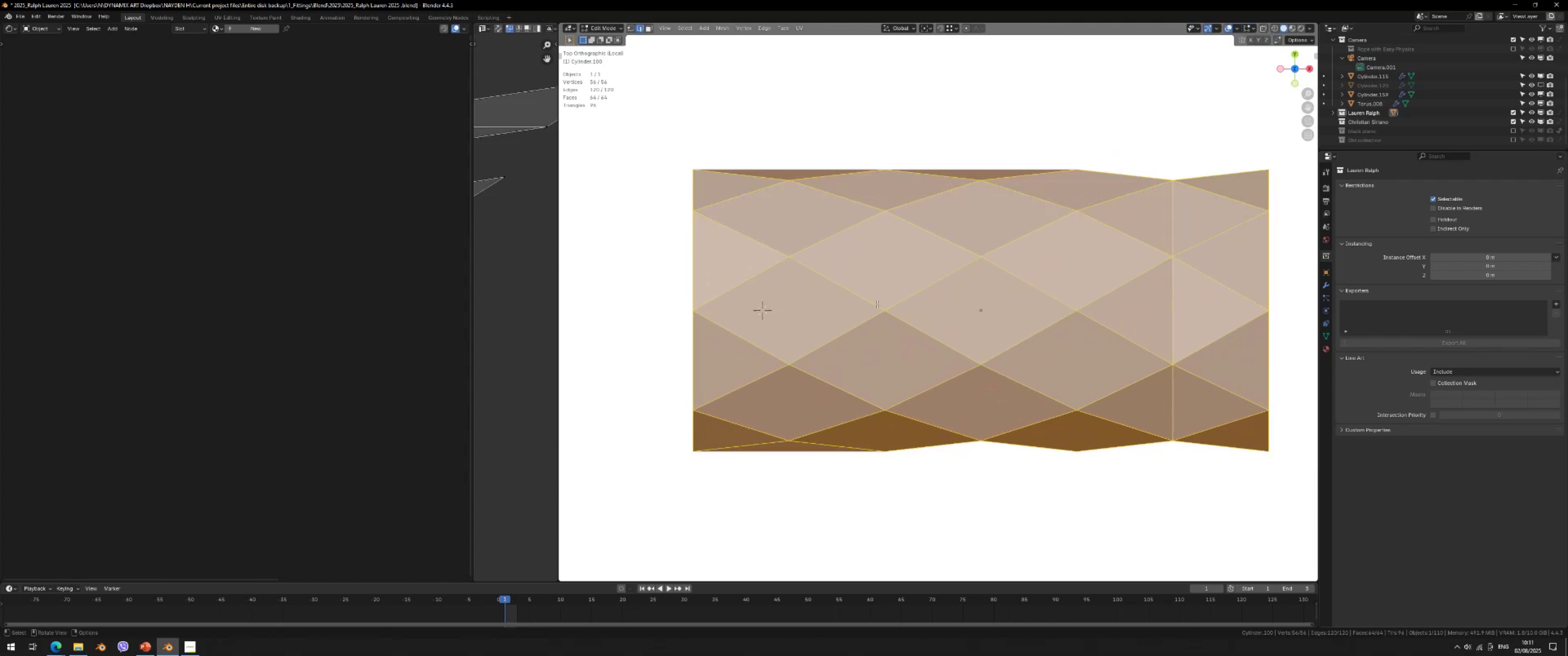 
key(Shift+ShiftLeft)
 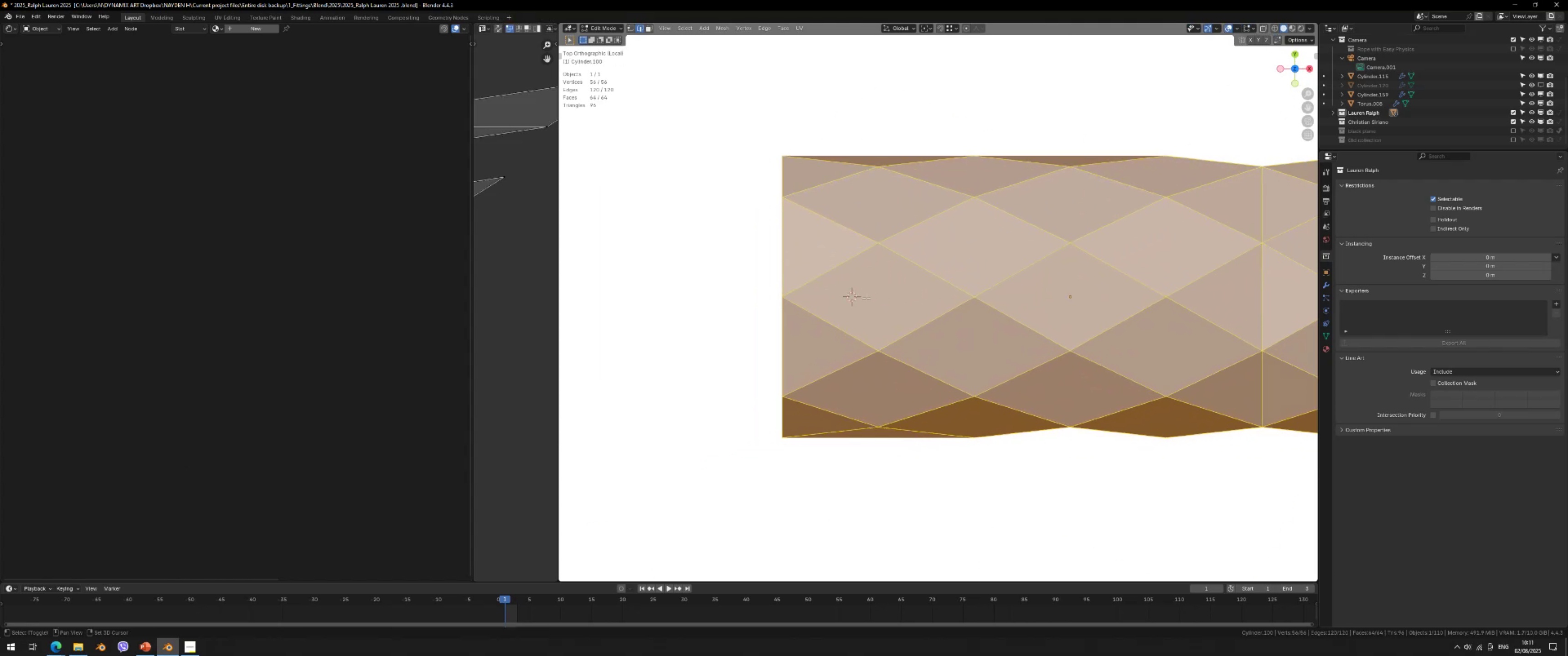 
scroll: coordinate [877, 297], scroll_direction: up, amount: 2.0
 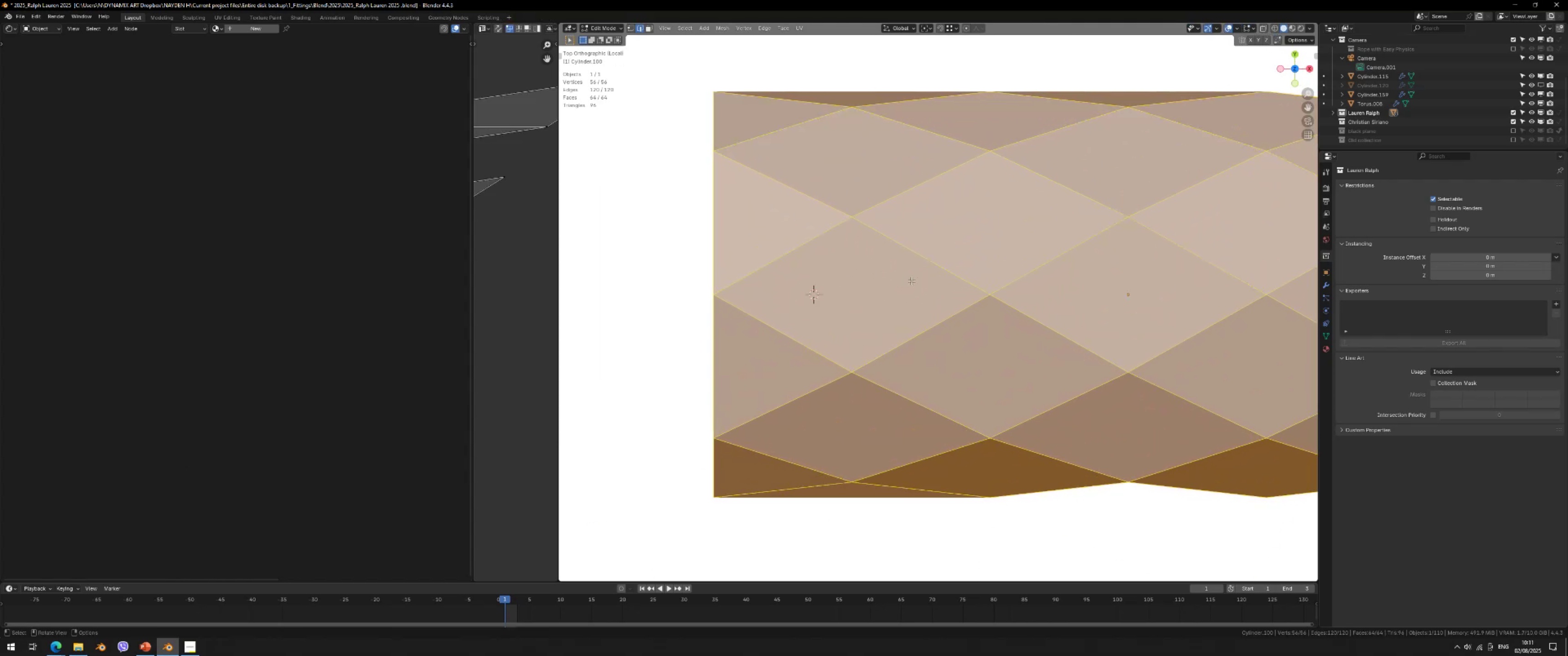 
key(K)
 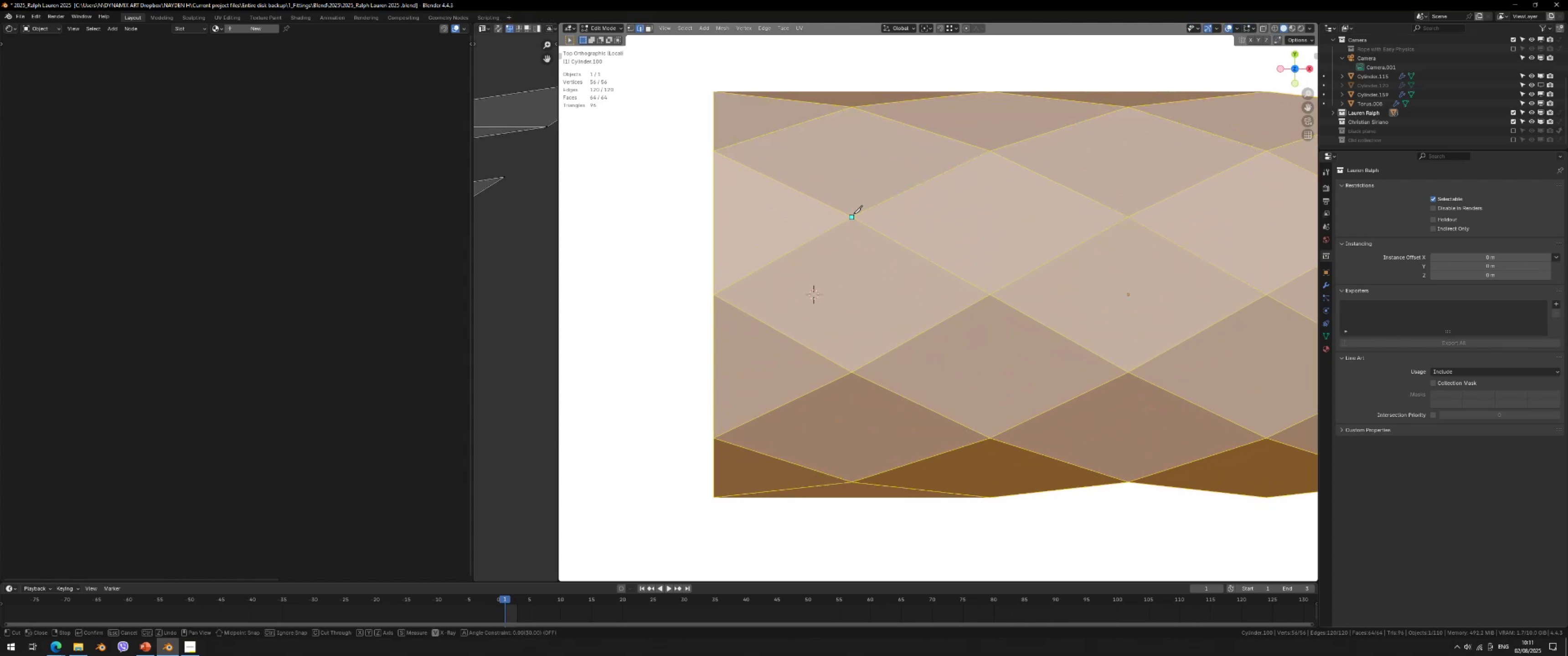 
left_click([853, 214])
 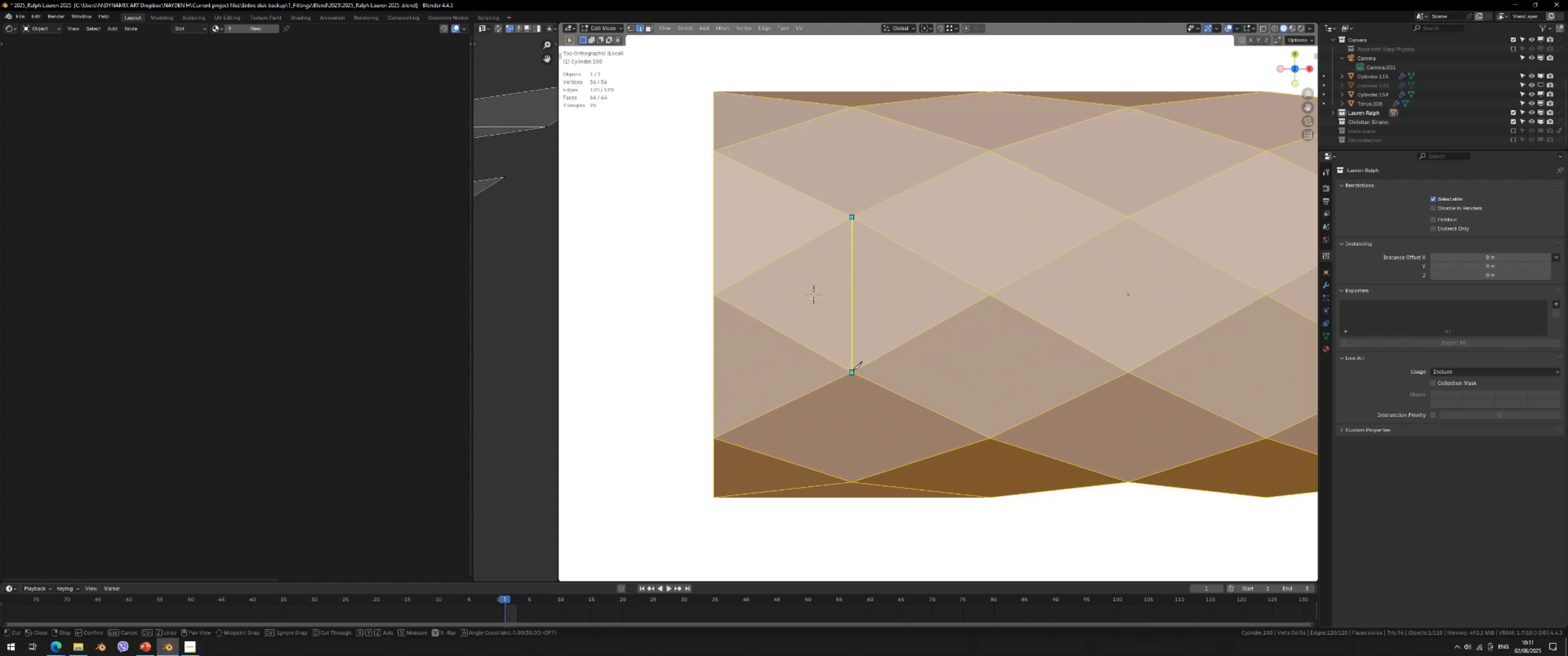 
left_click([854, 369])
 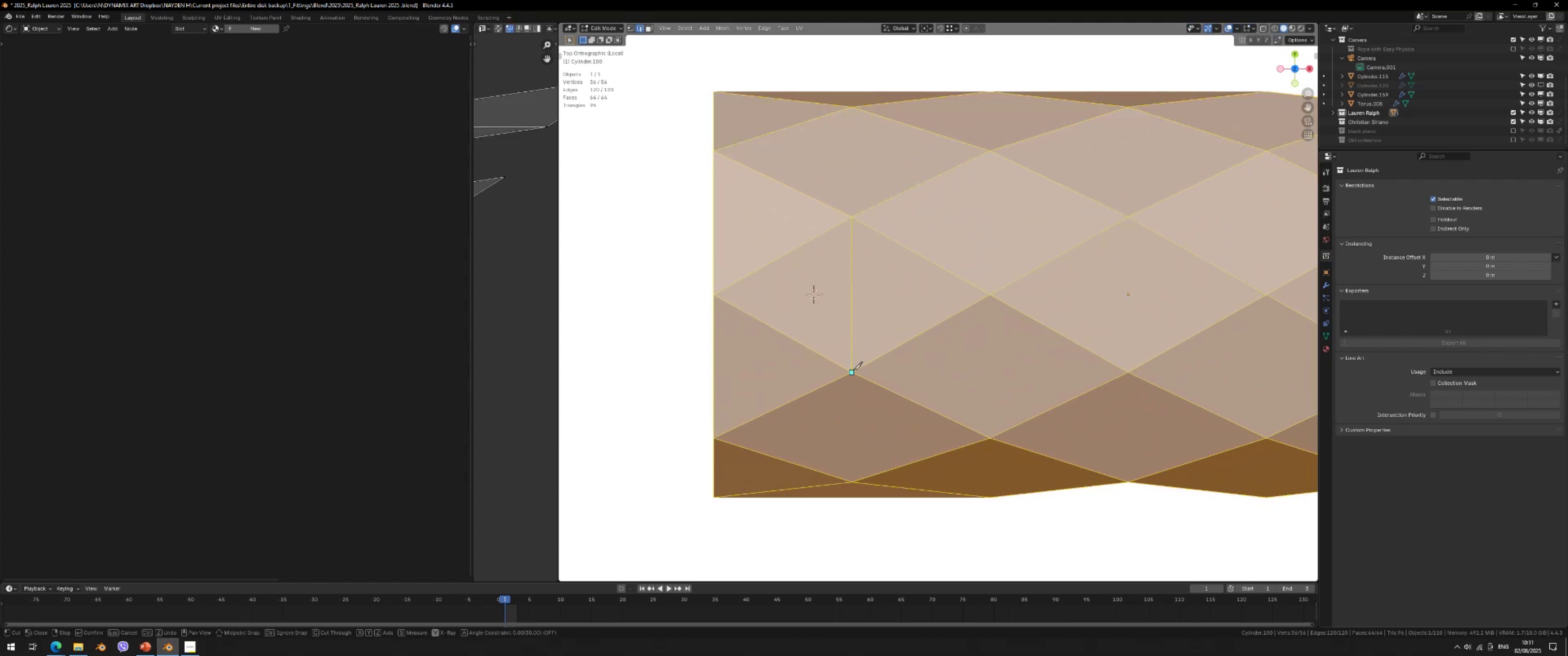 
key(Space)
 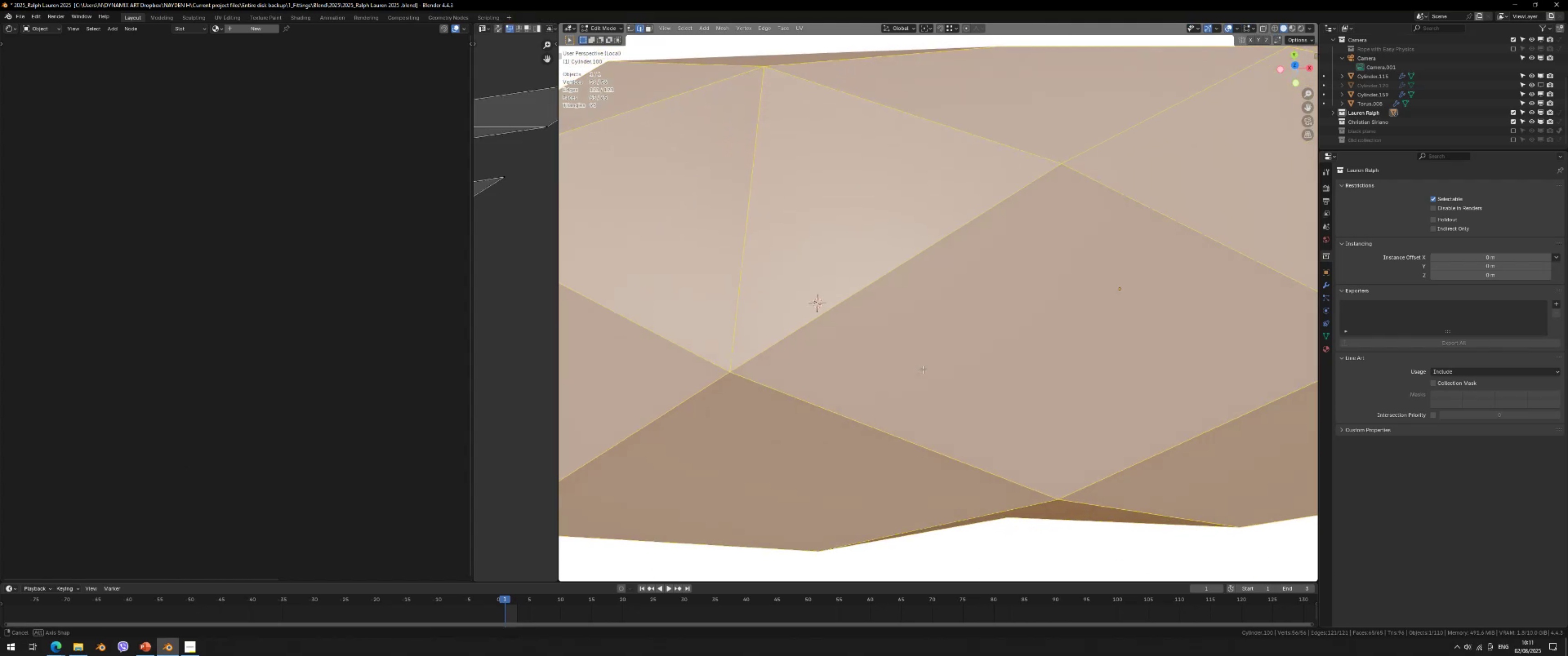 
scroll: coordinate [928, 353], scroll_direction: down, amount: 2.0
 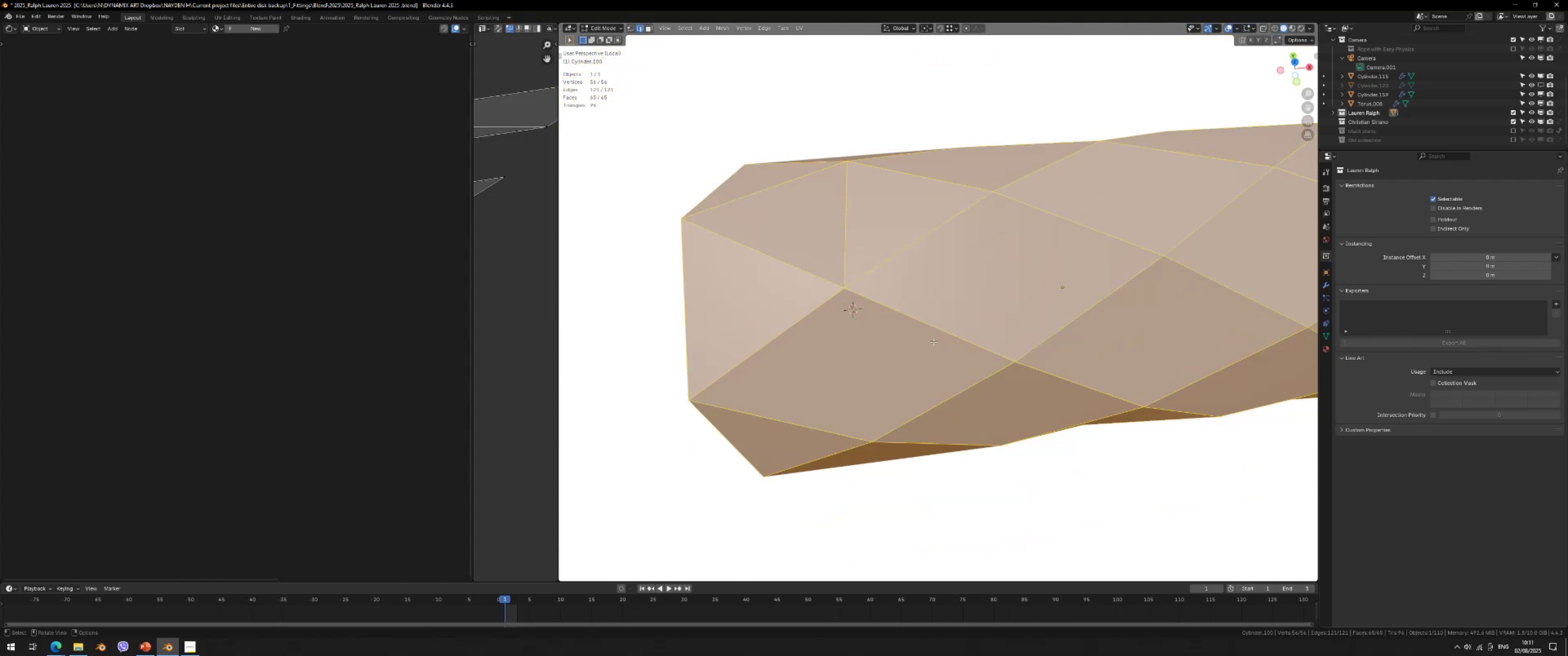 
key(K)
 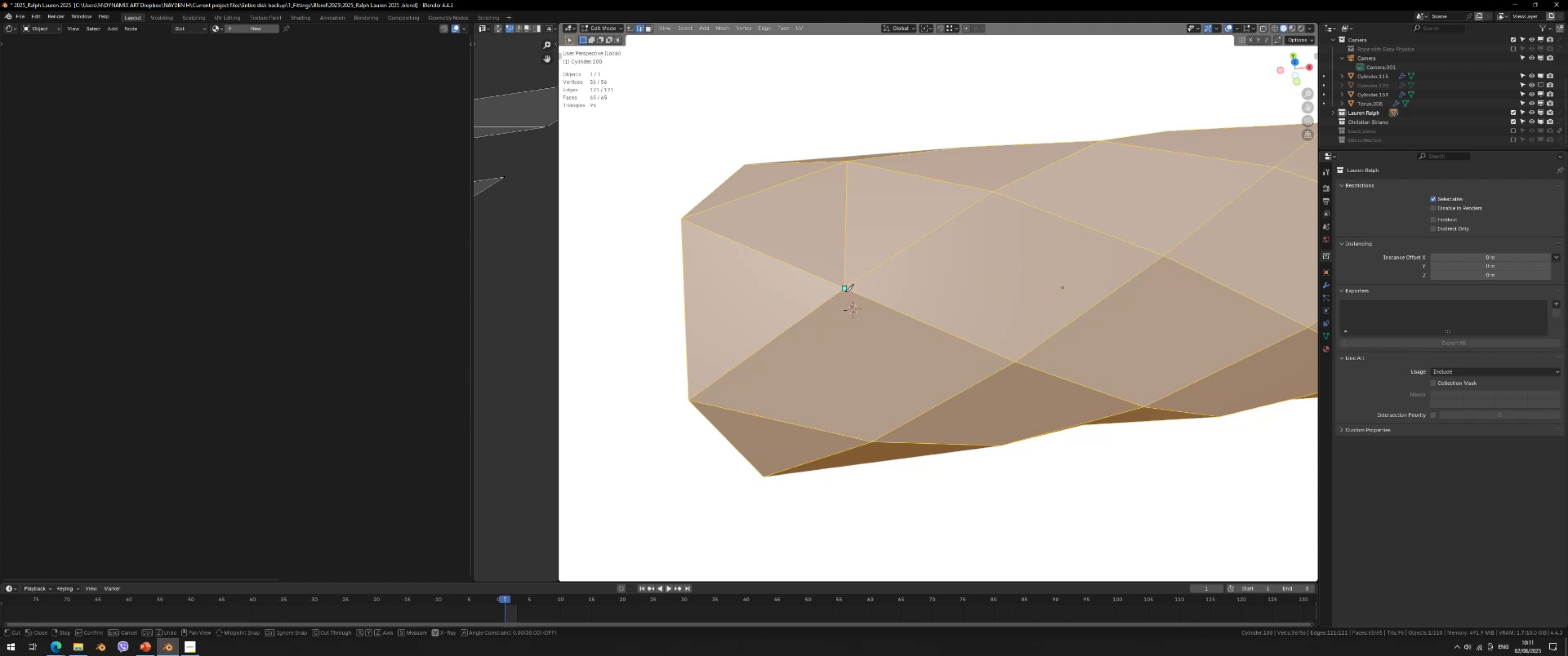 
left_click([845, 290])
 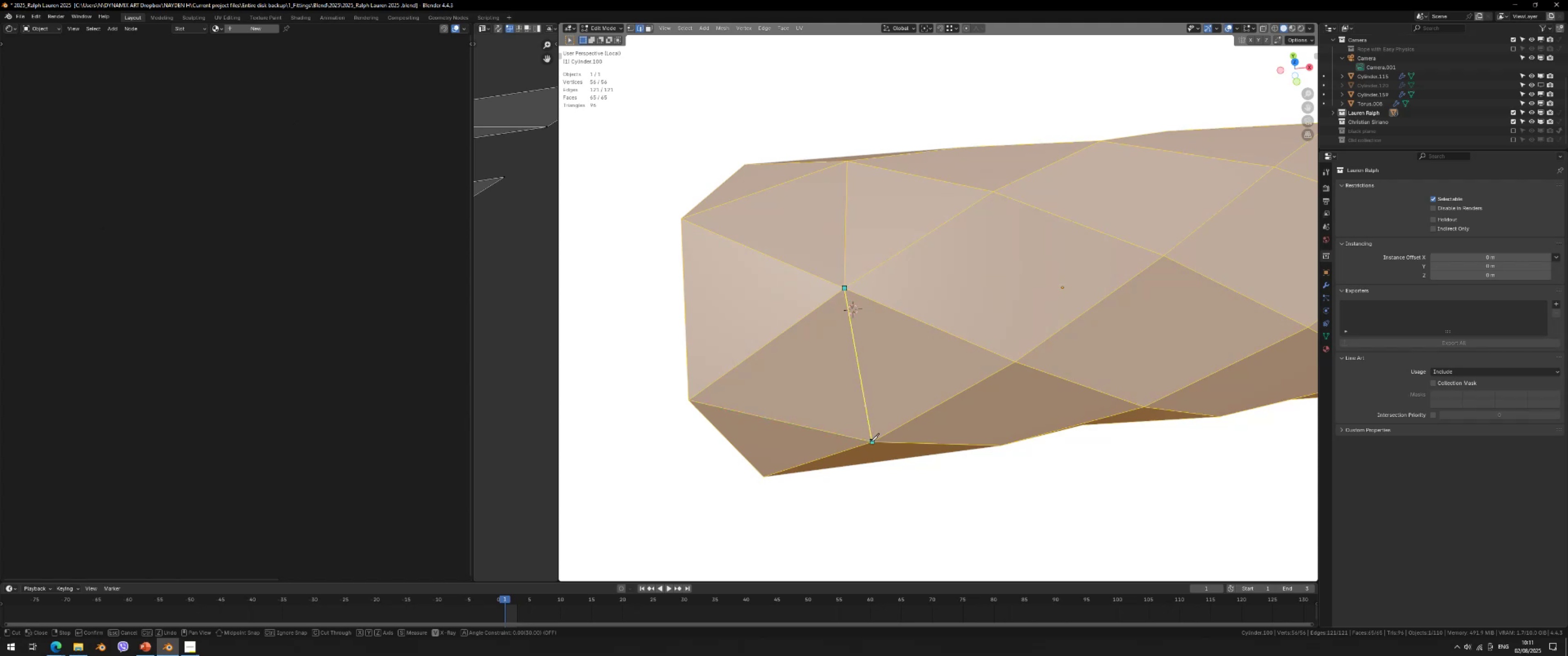 
left_click([871, 441])
 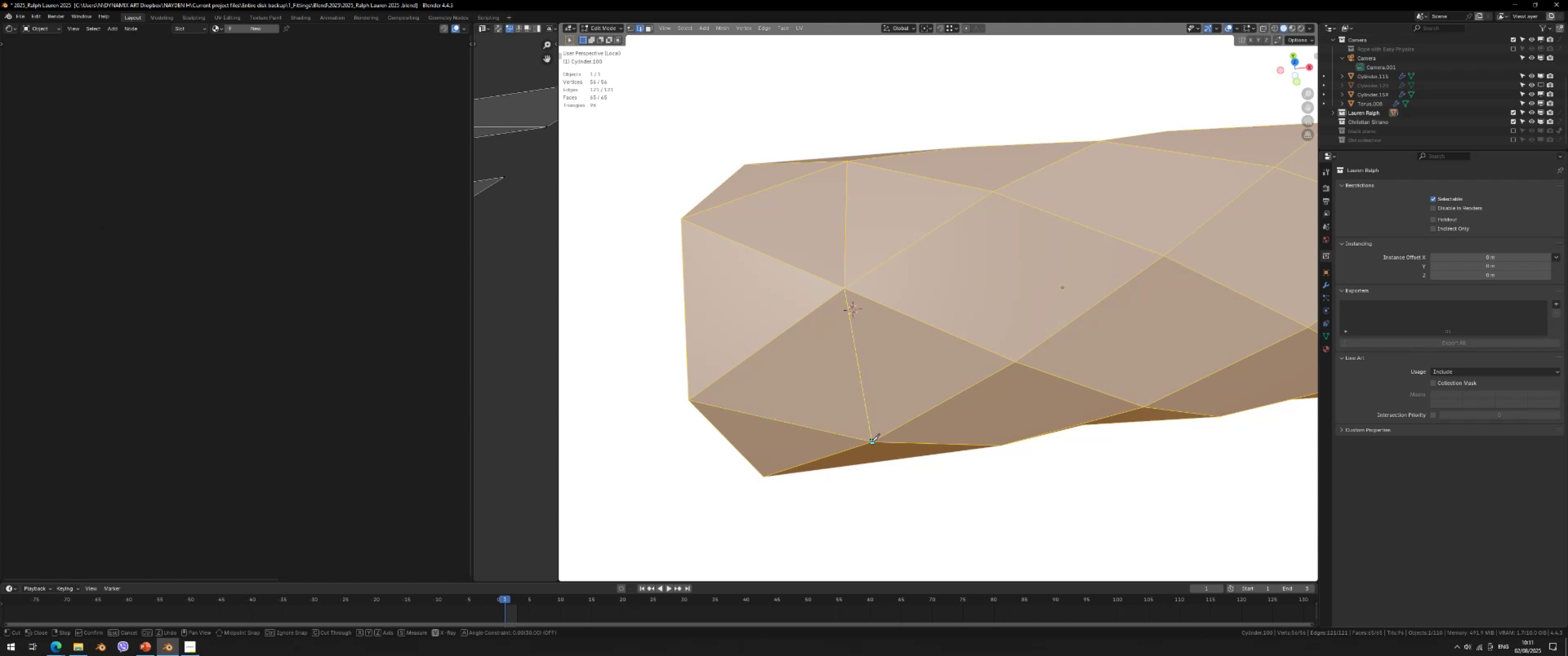 
key(Space)
 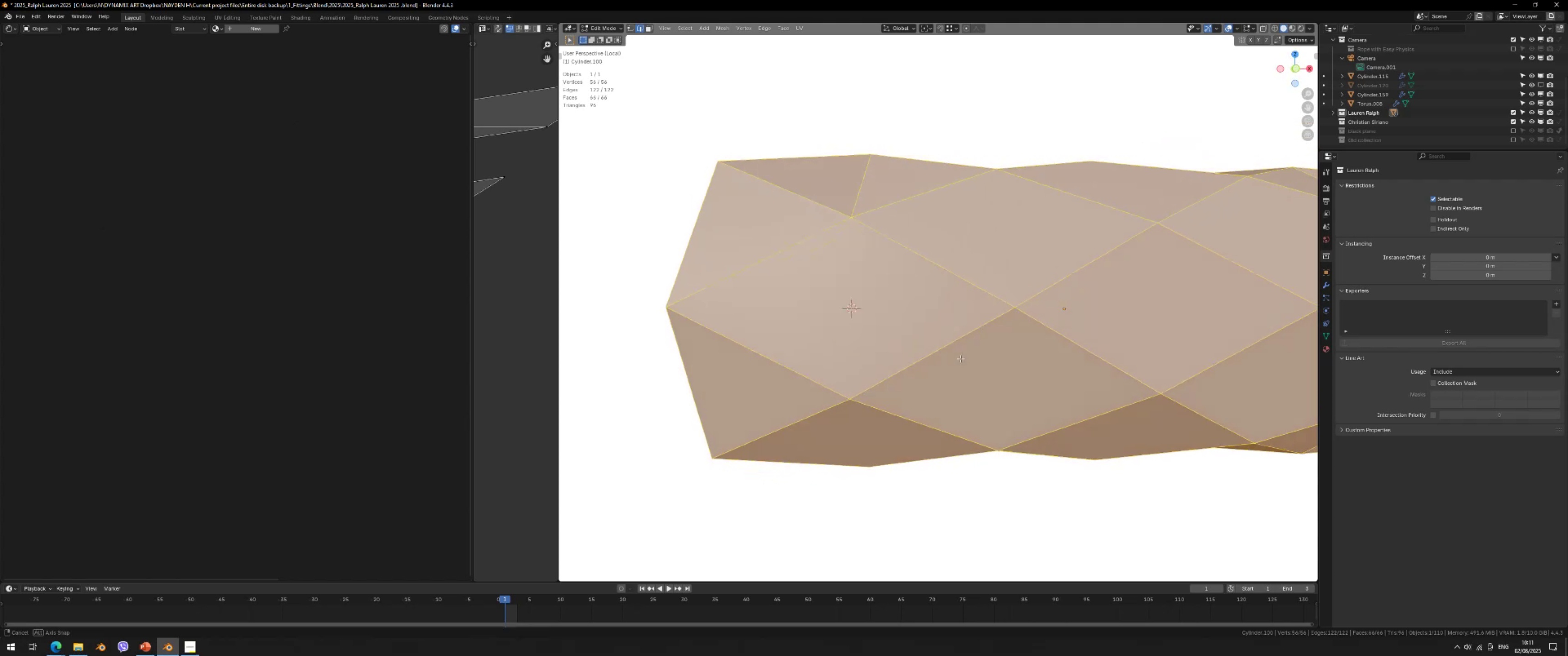 
key(K)
 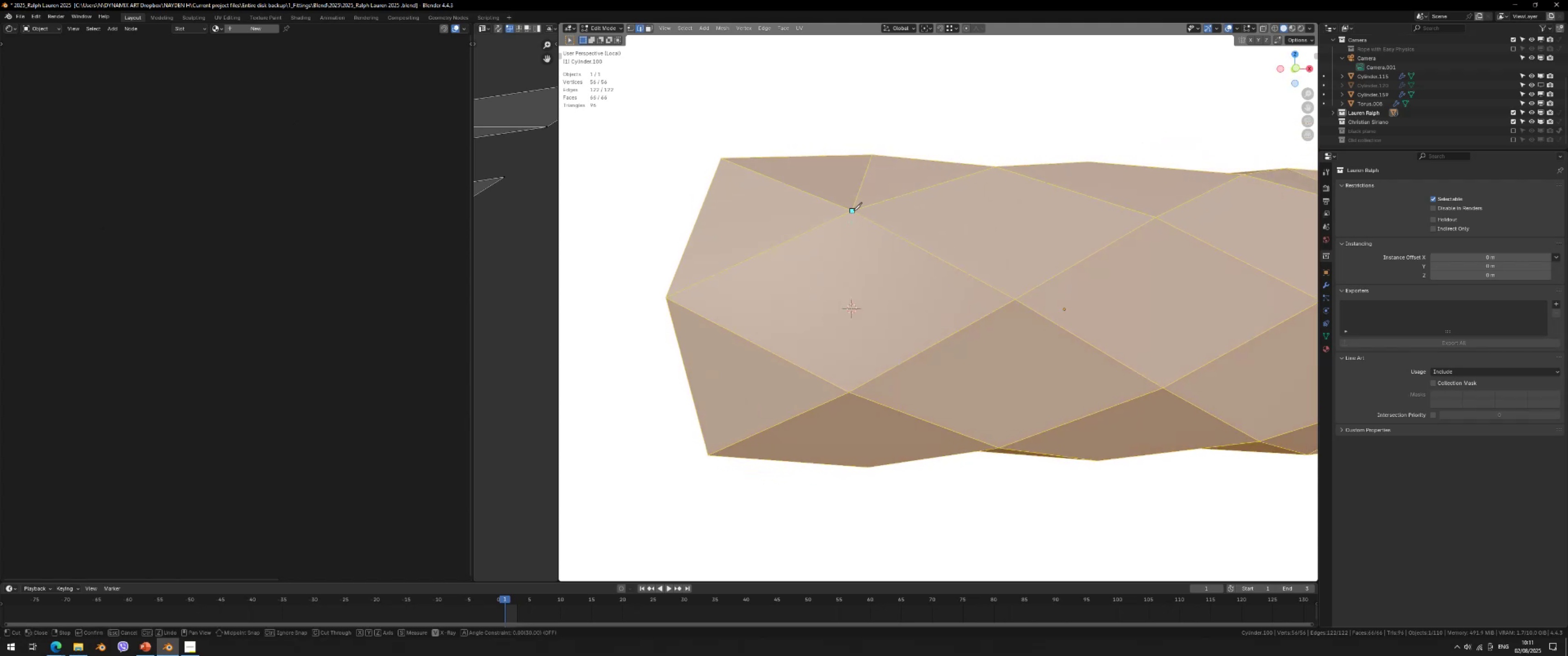 
left_click([853, 210])
 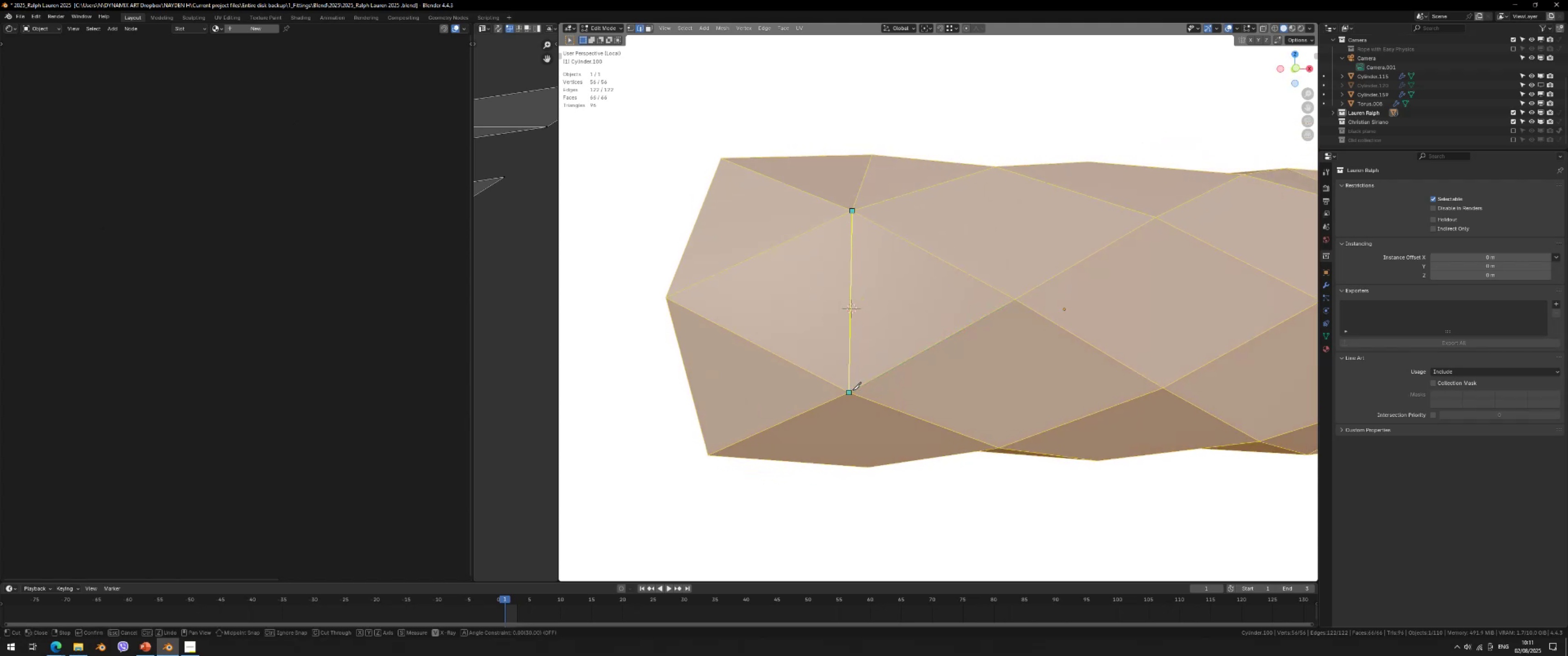 
left_click([852, 390])
 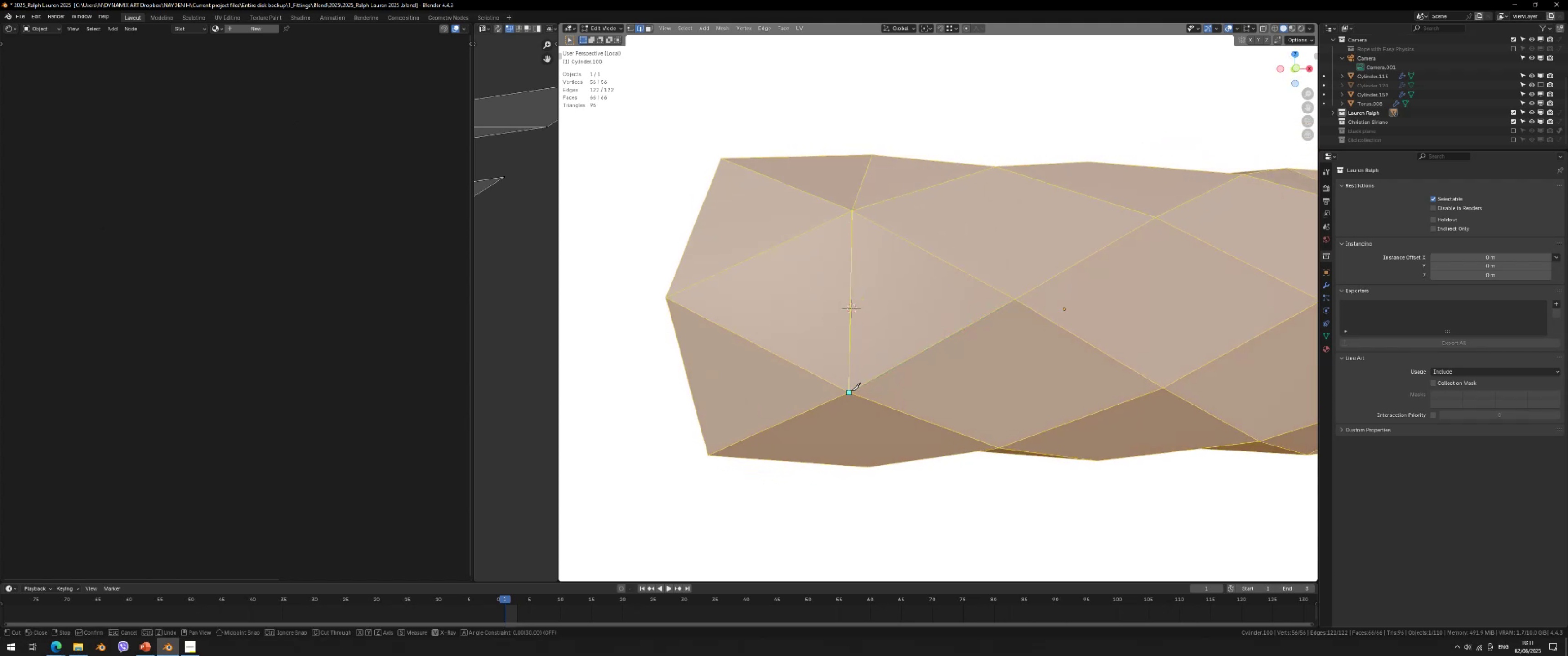 
key(Space)
 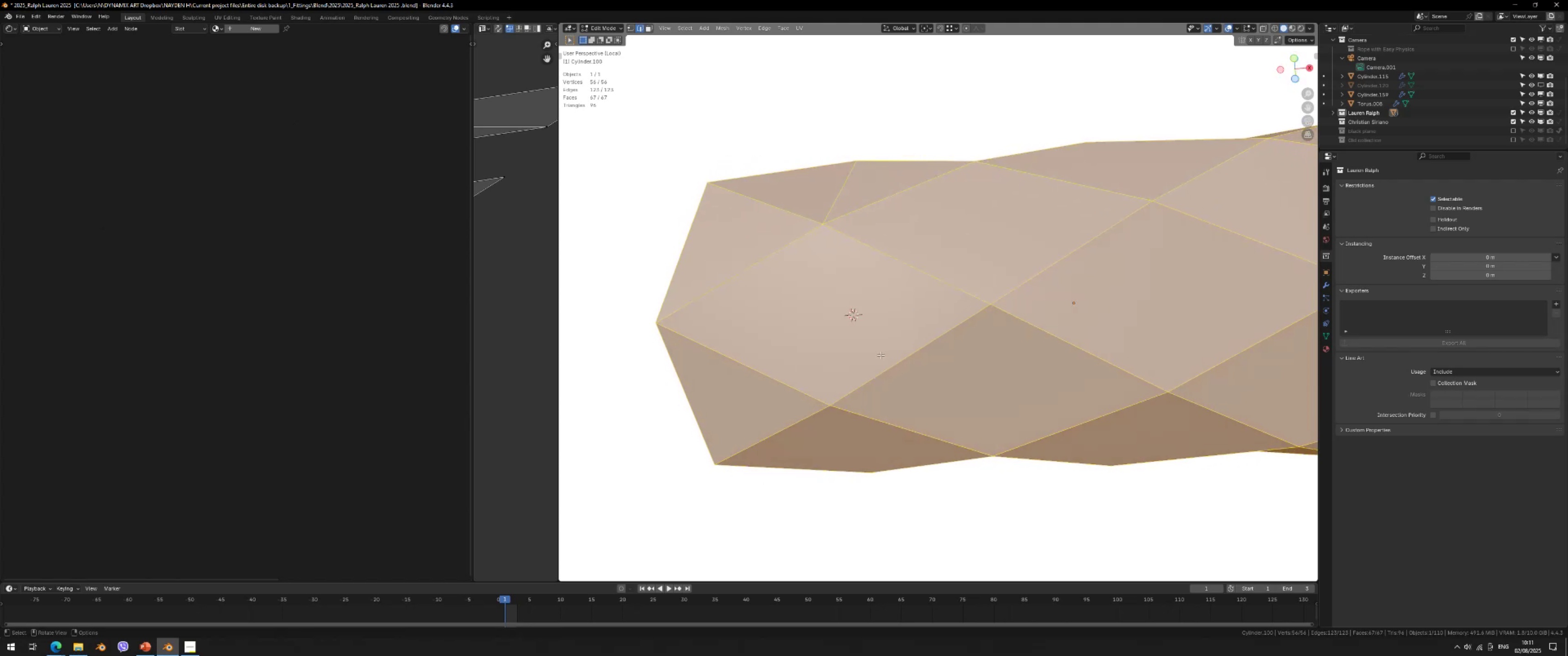 
key(K)
 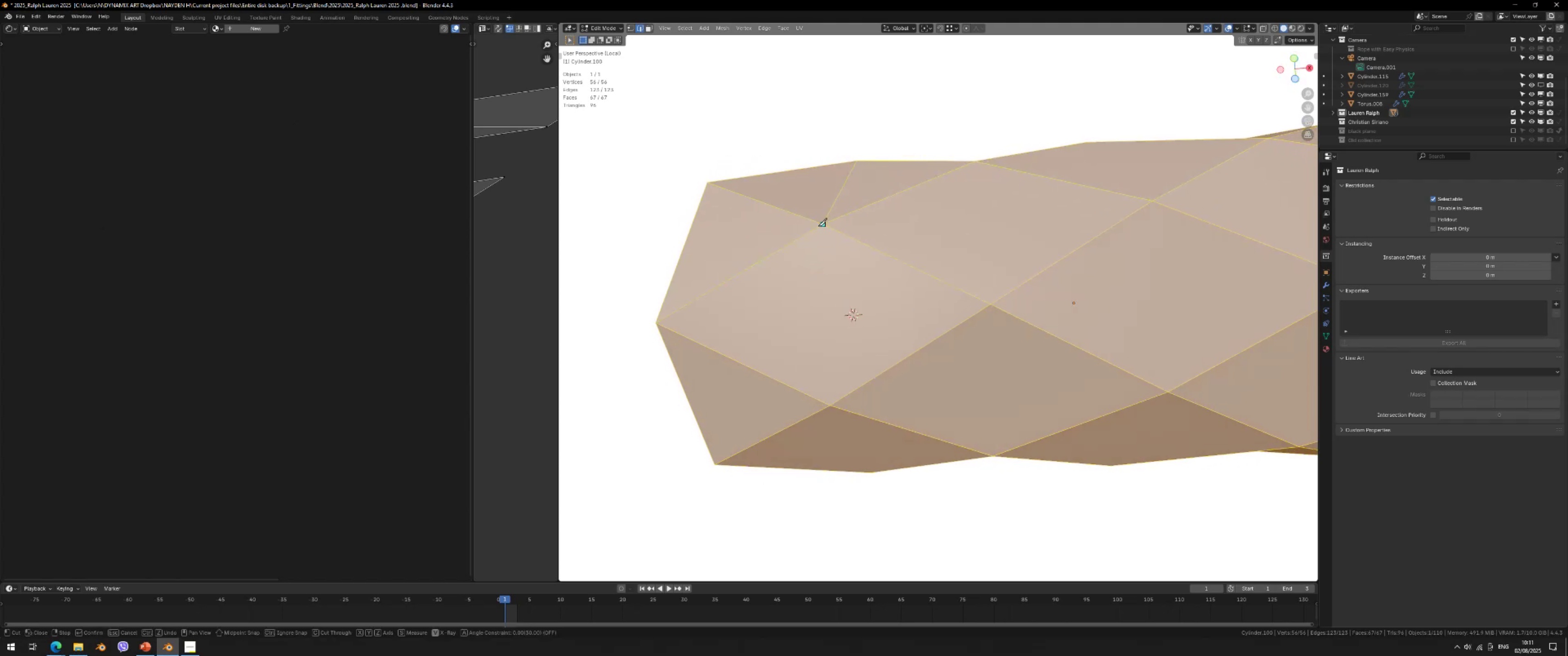 
left_click([820, 226])
 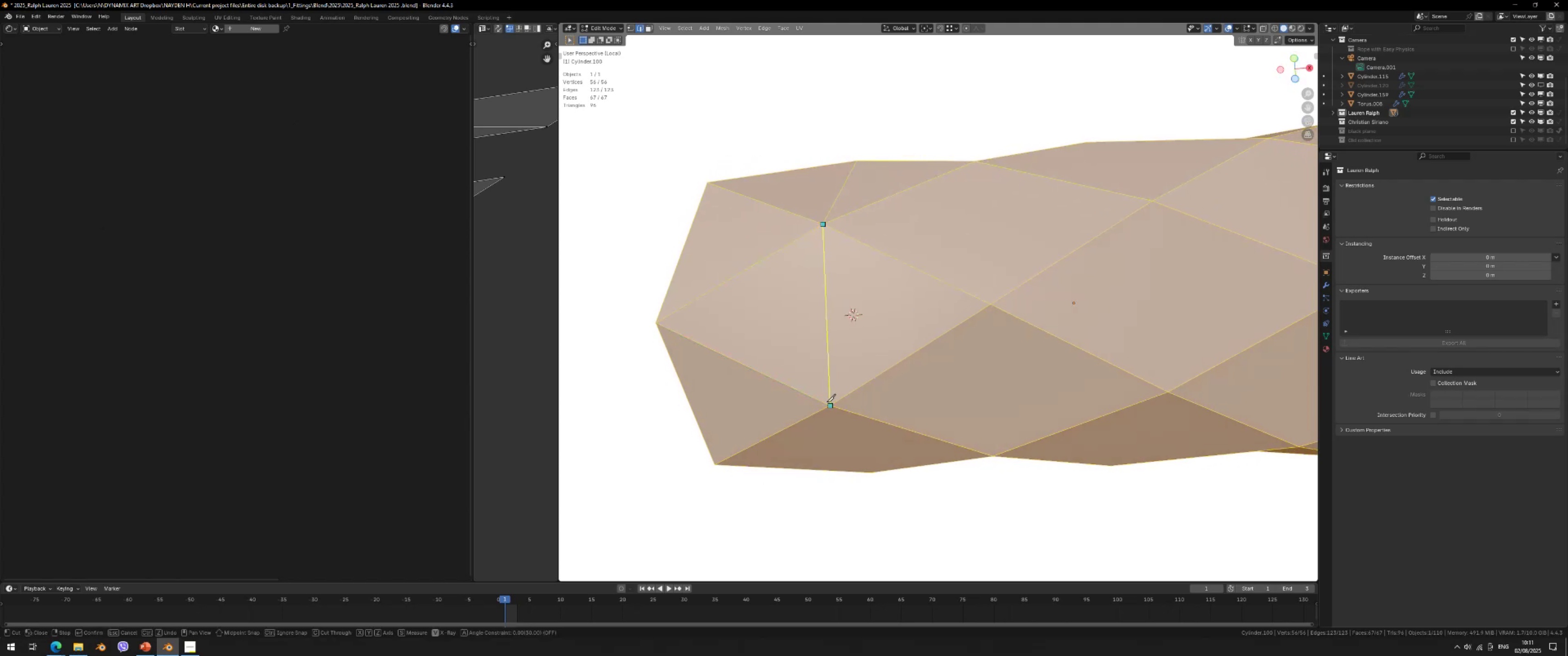 
left_click([827, 403])
 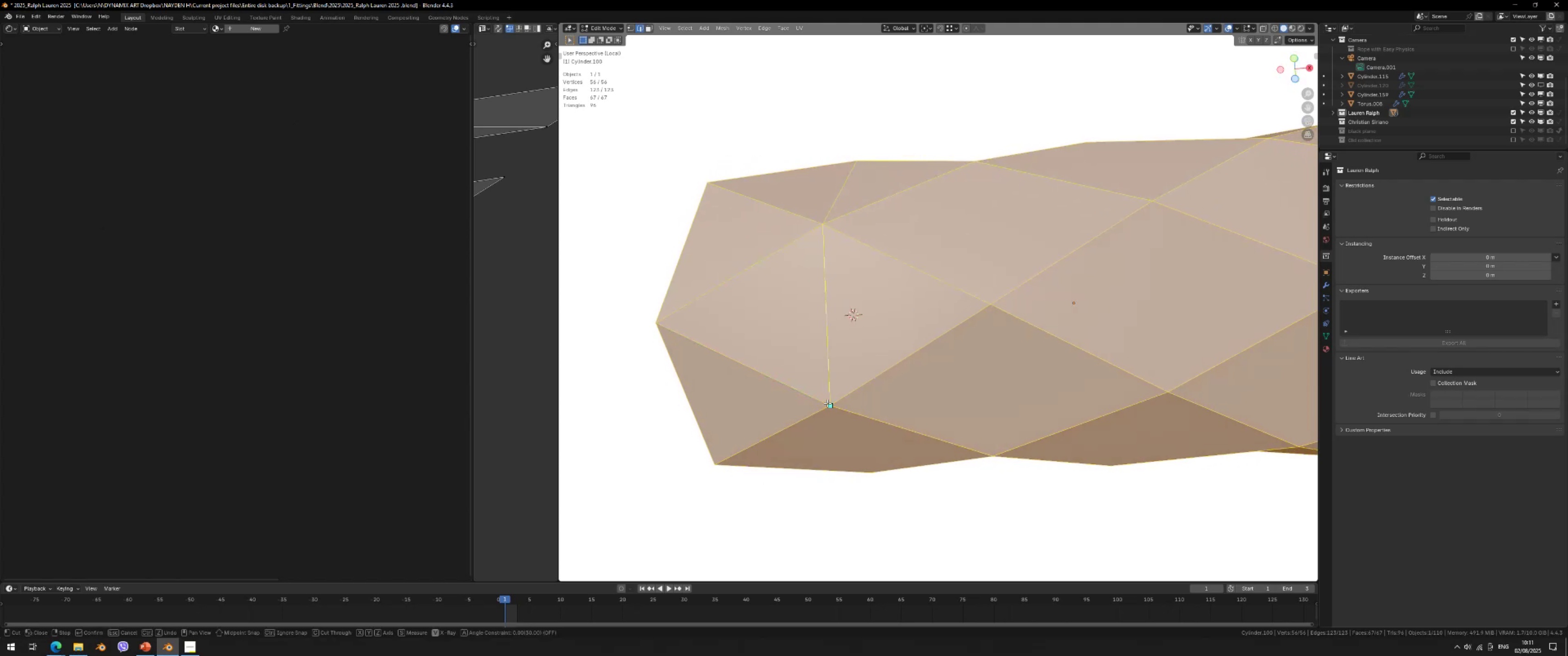 
key(Space)
 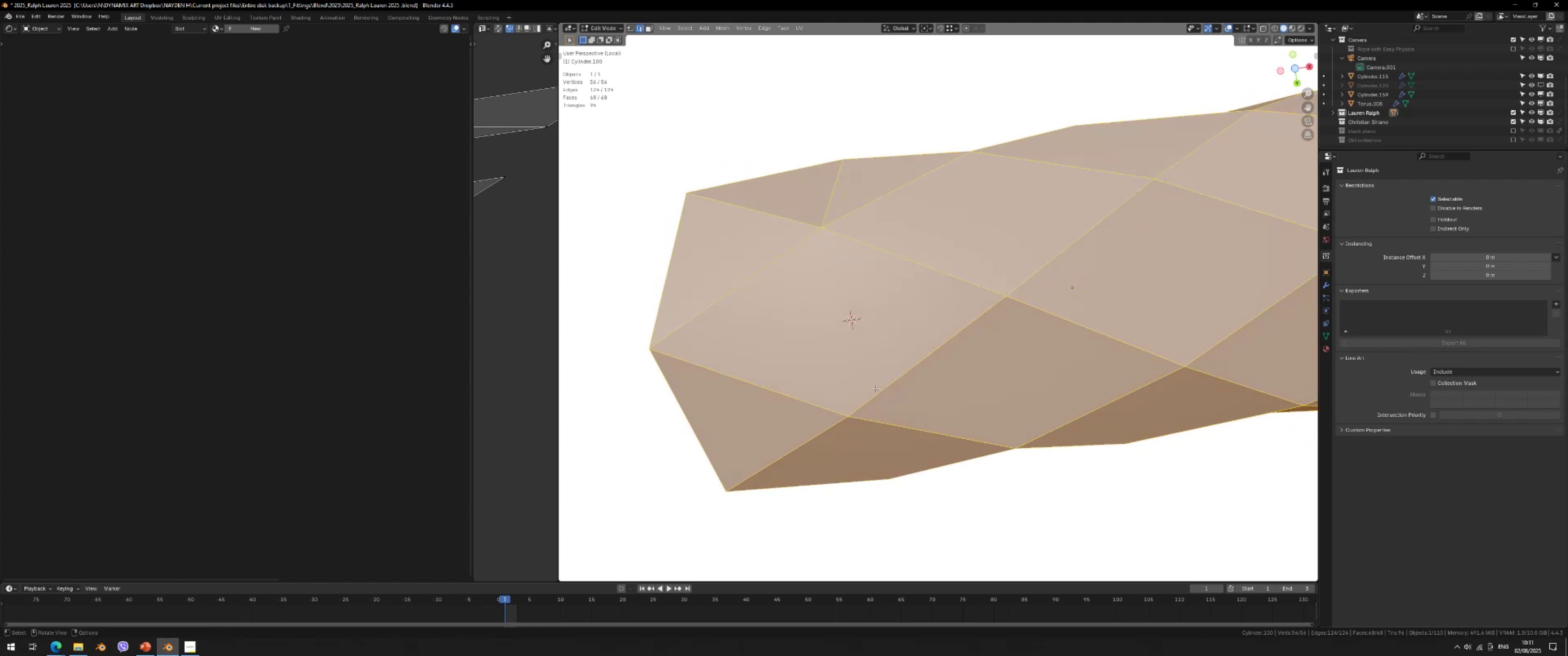 
key(K)
 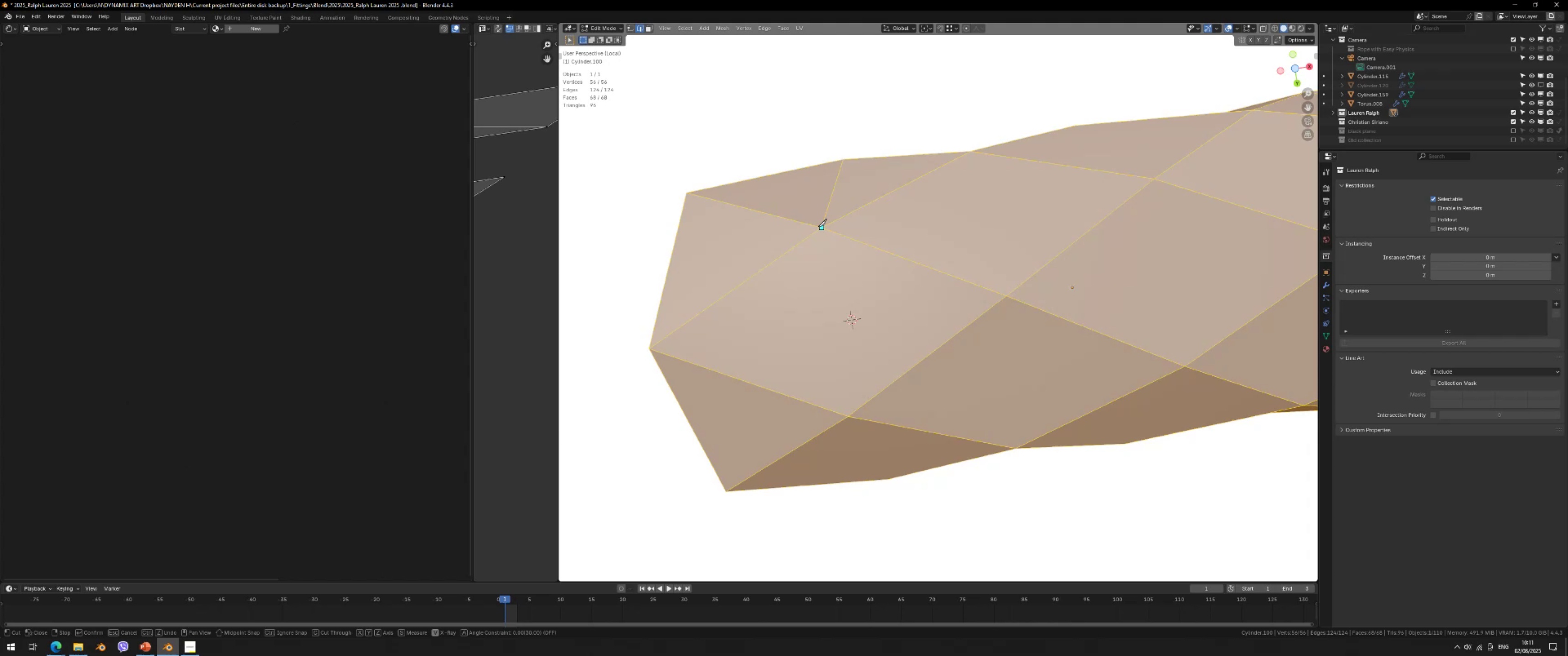 
left_click([819, 227])
 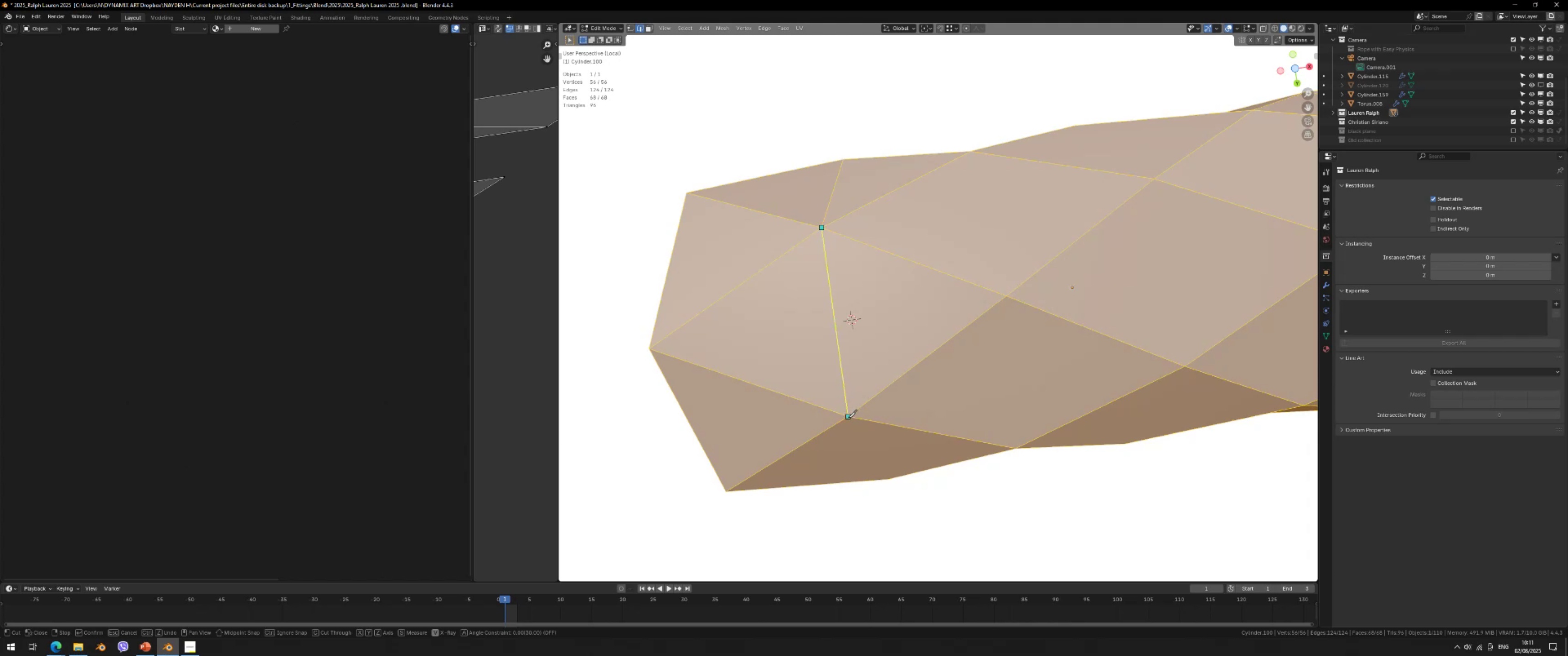 
key(Space)
 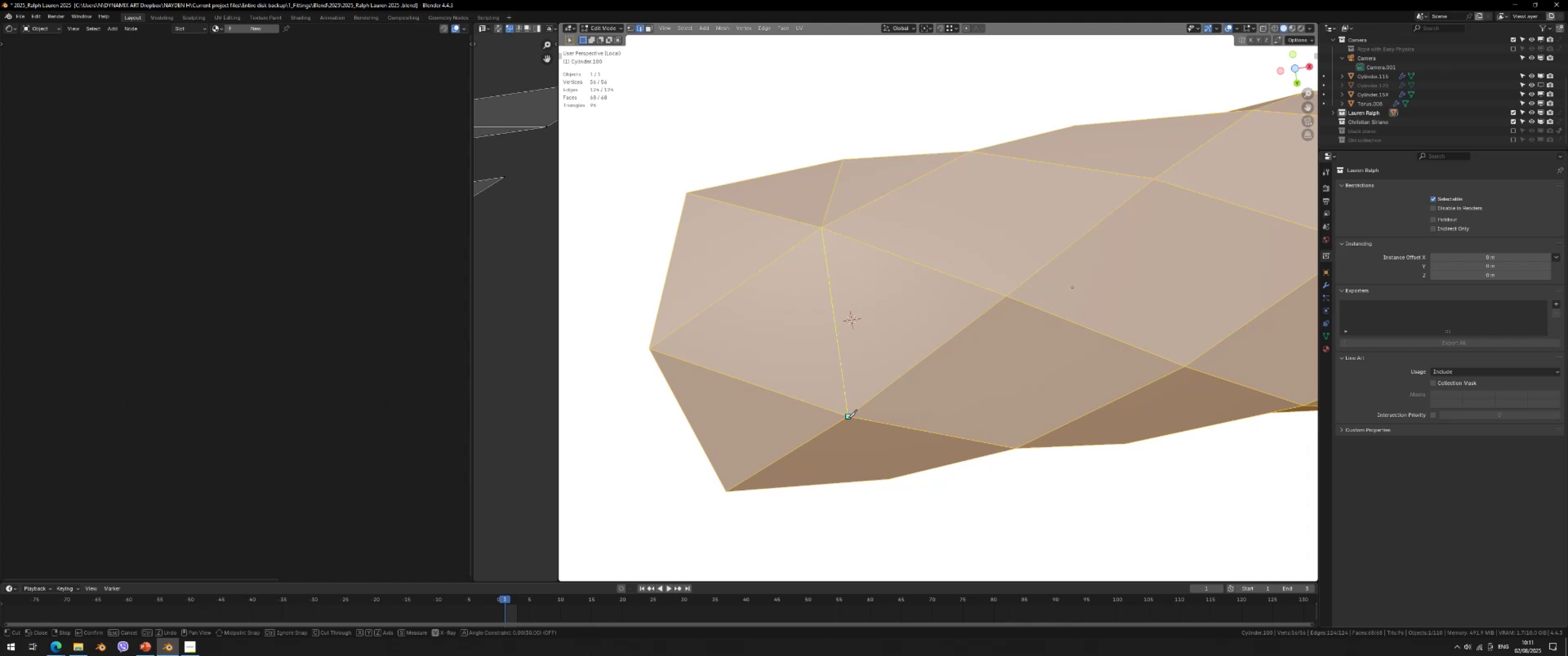 
left_click([848, 417])
 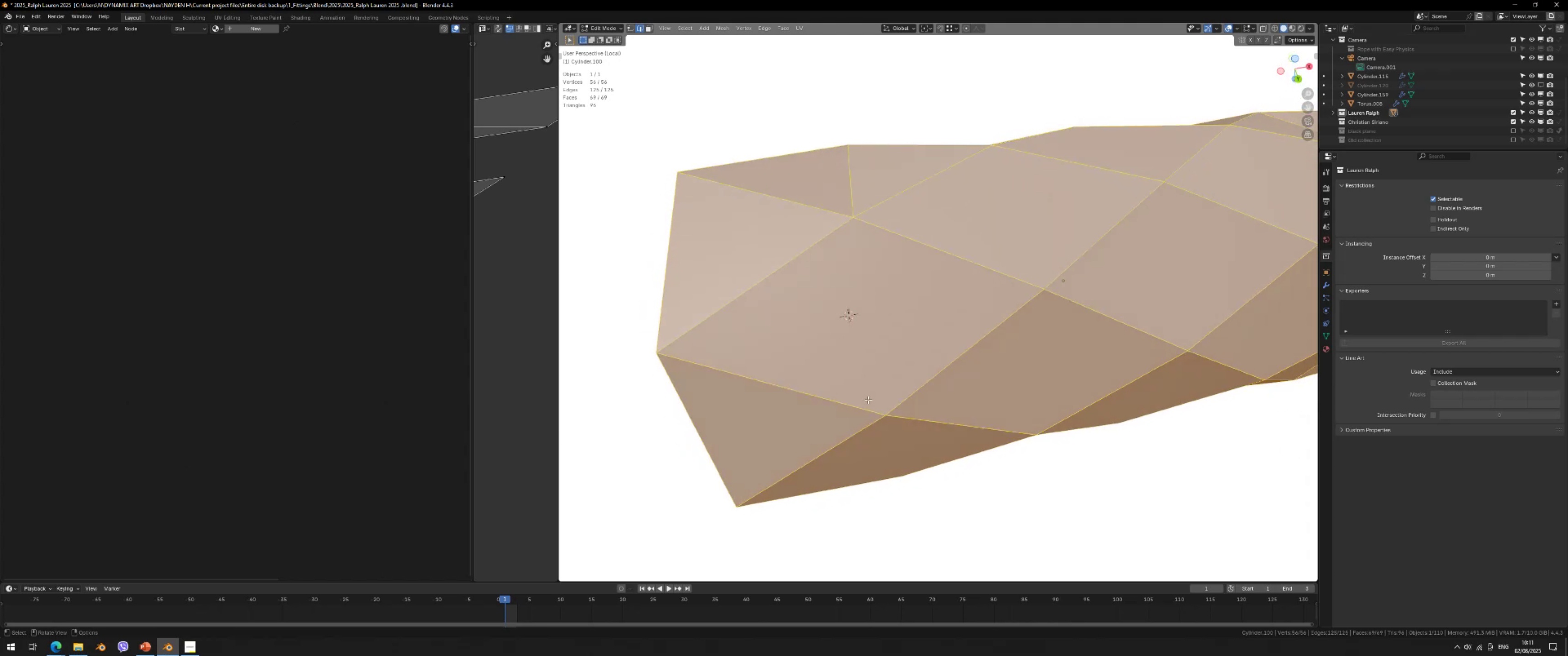 
key(K)
 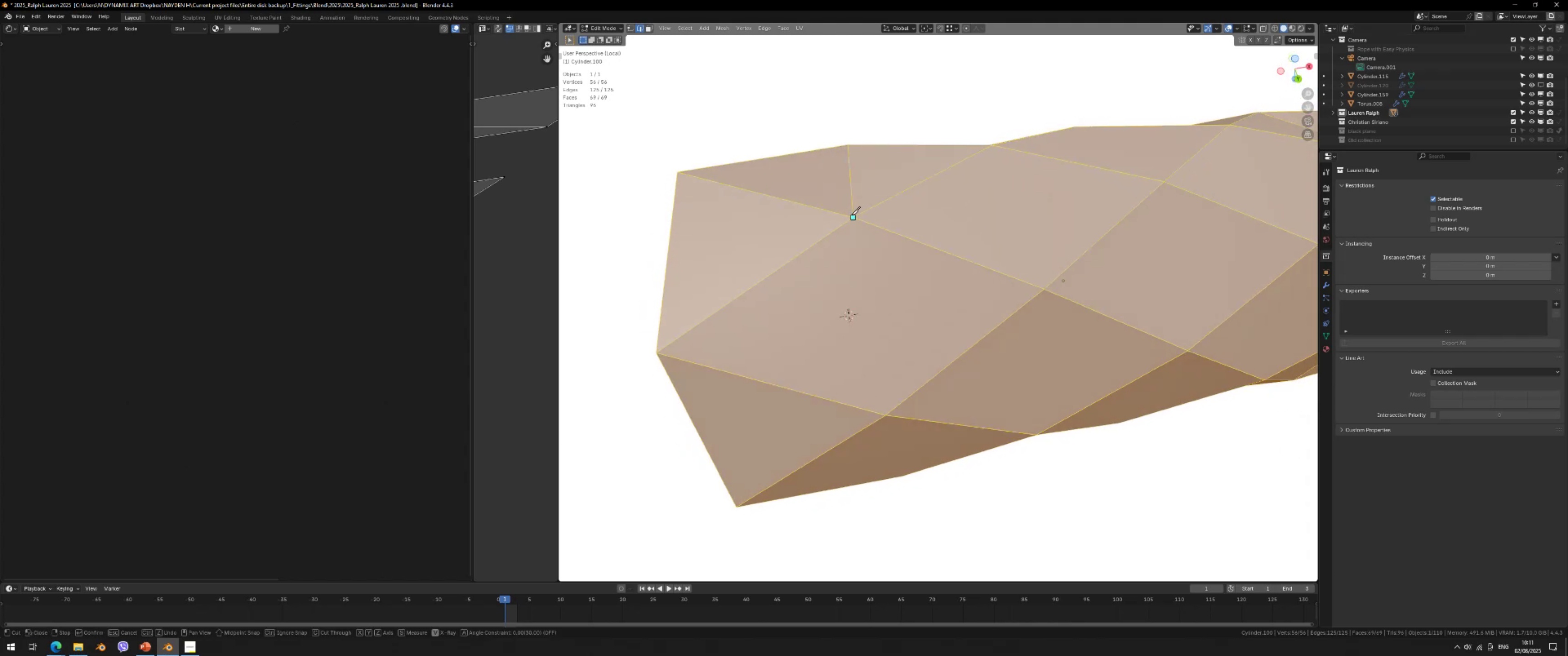 
left_click([852, 216])
 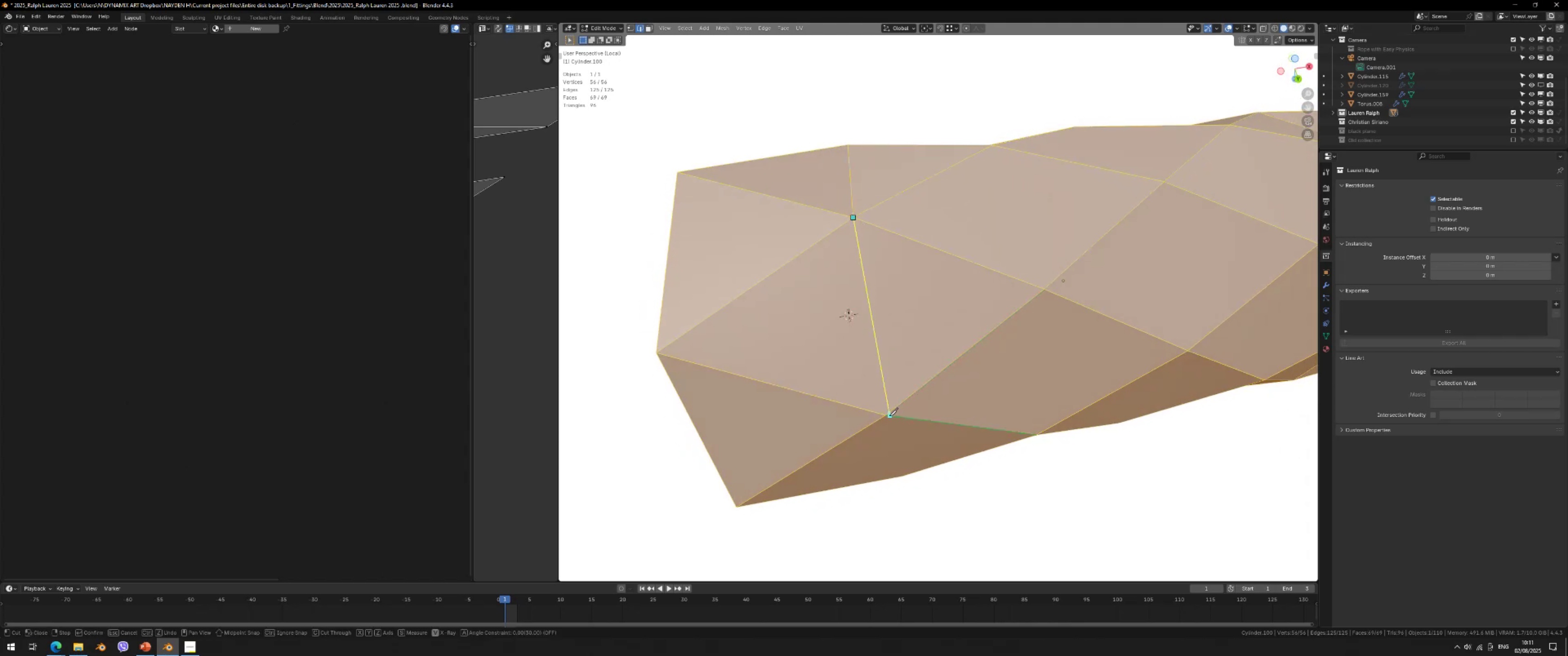 
left_click([886, 415])
 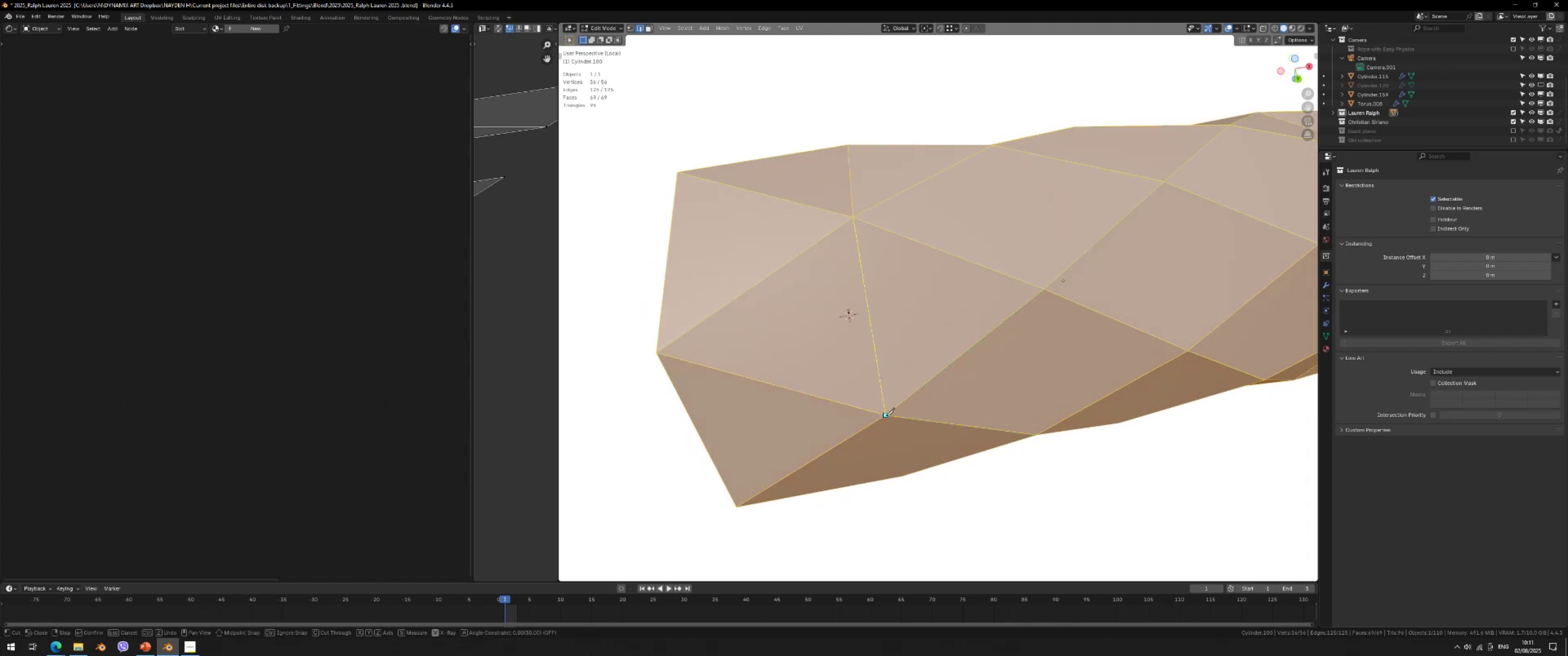 
key(Space)
 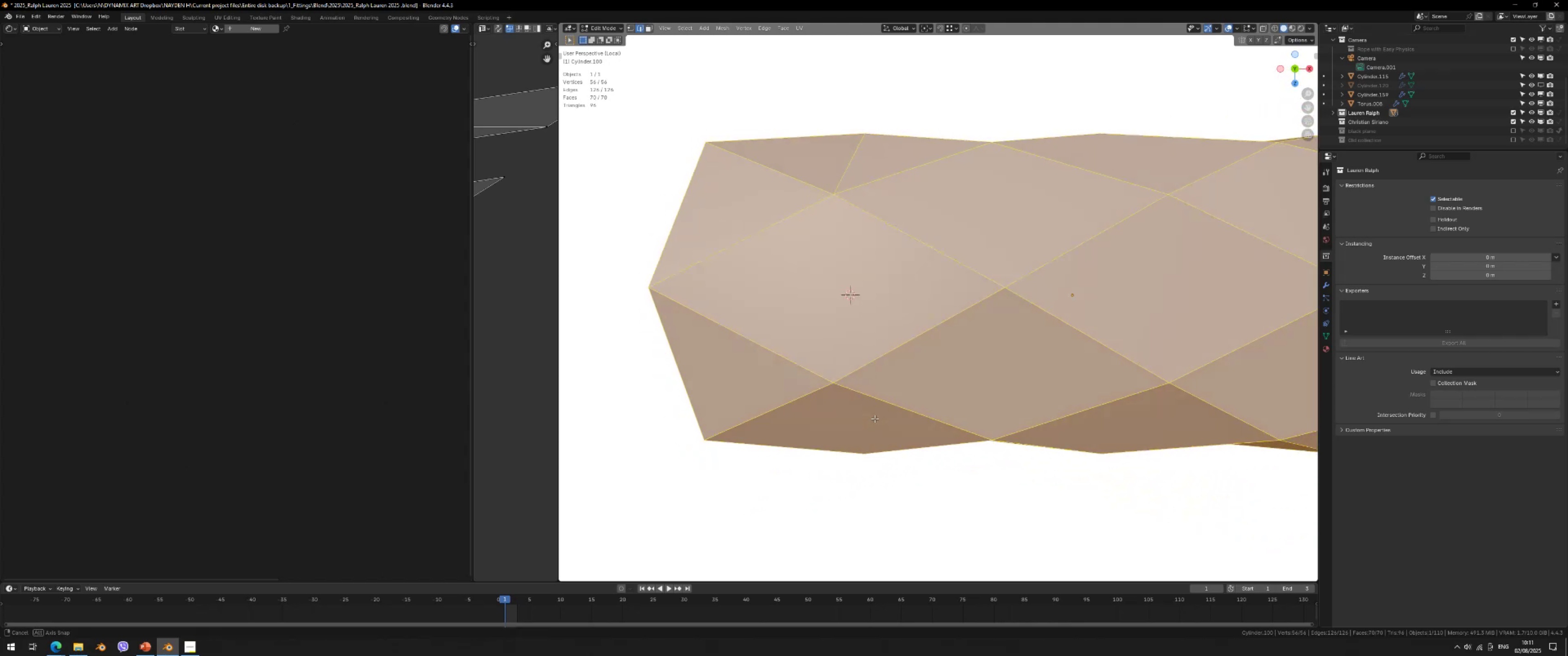 
key(K)
 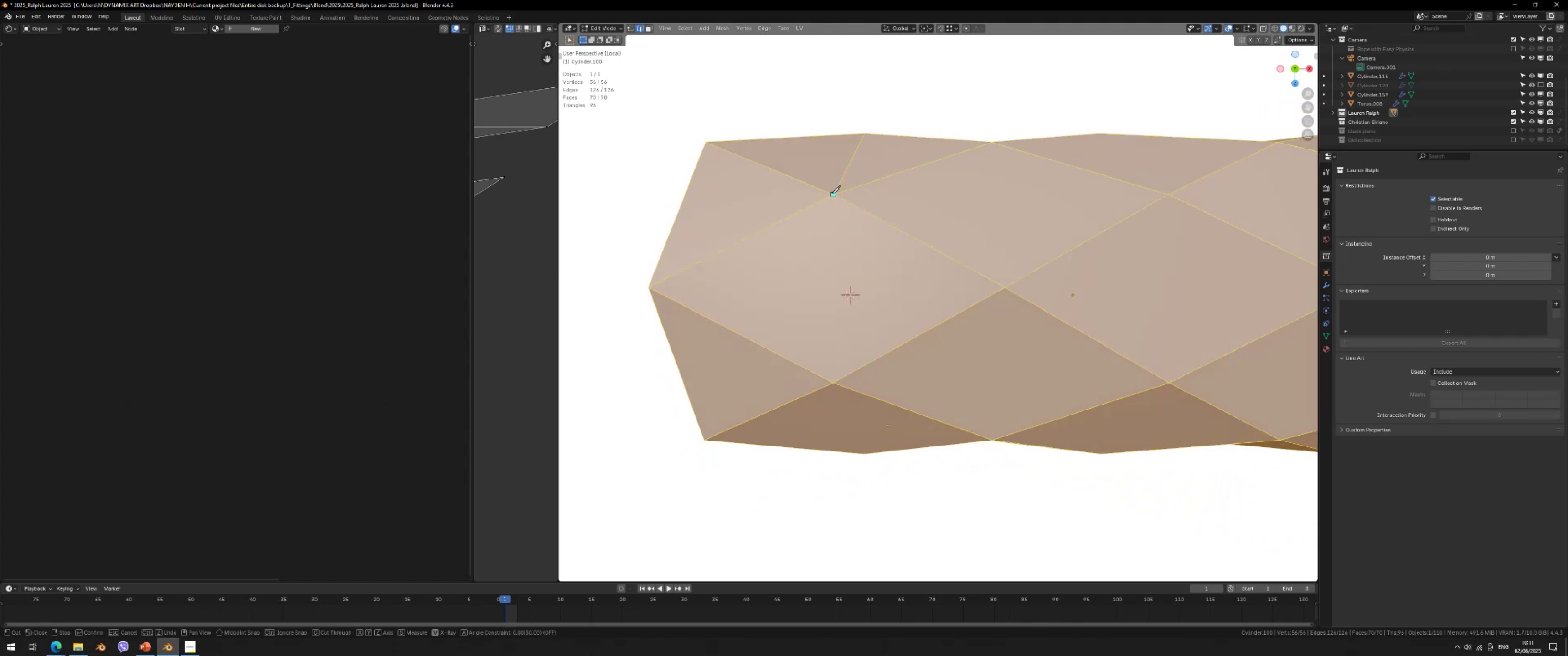 
left_click([832, 193])
 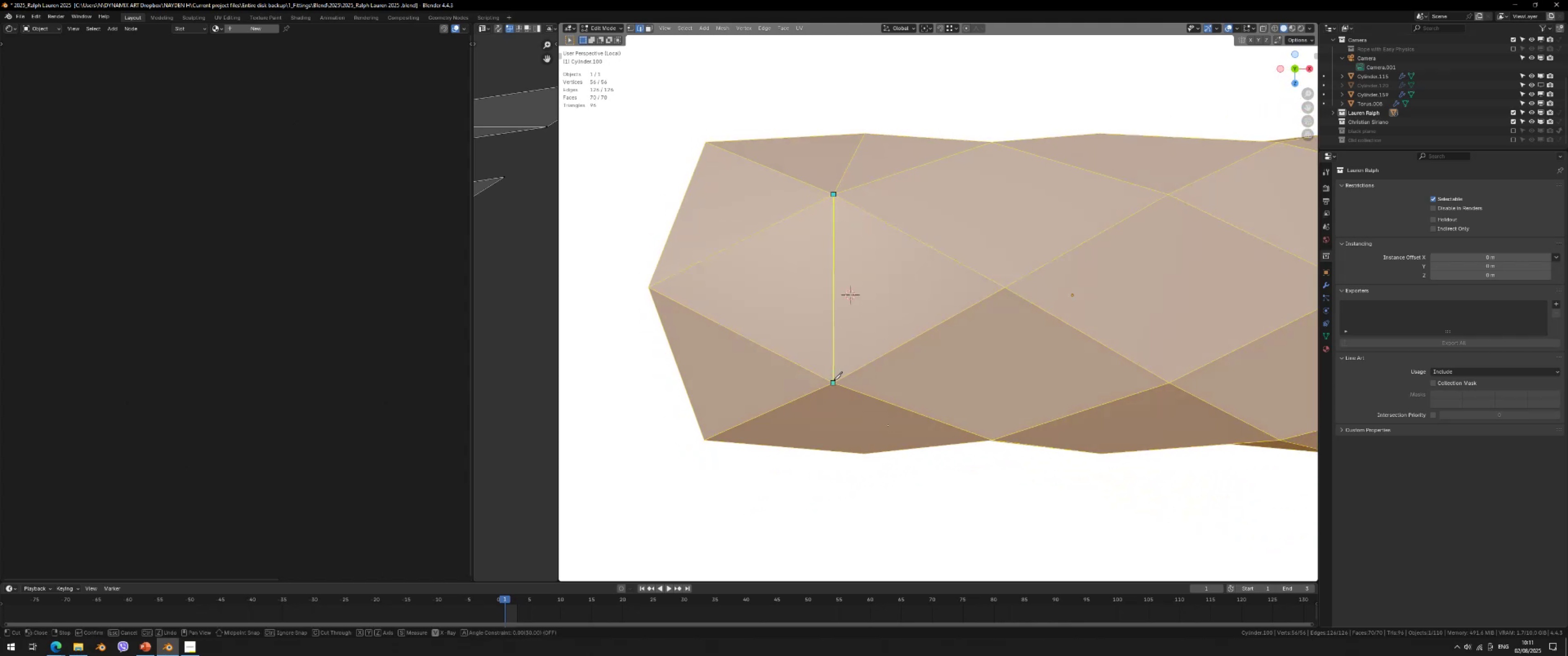 
left_click([834, 379])
 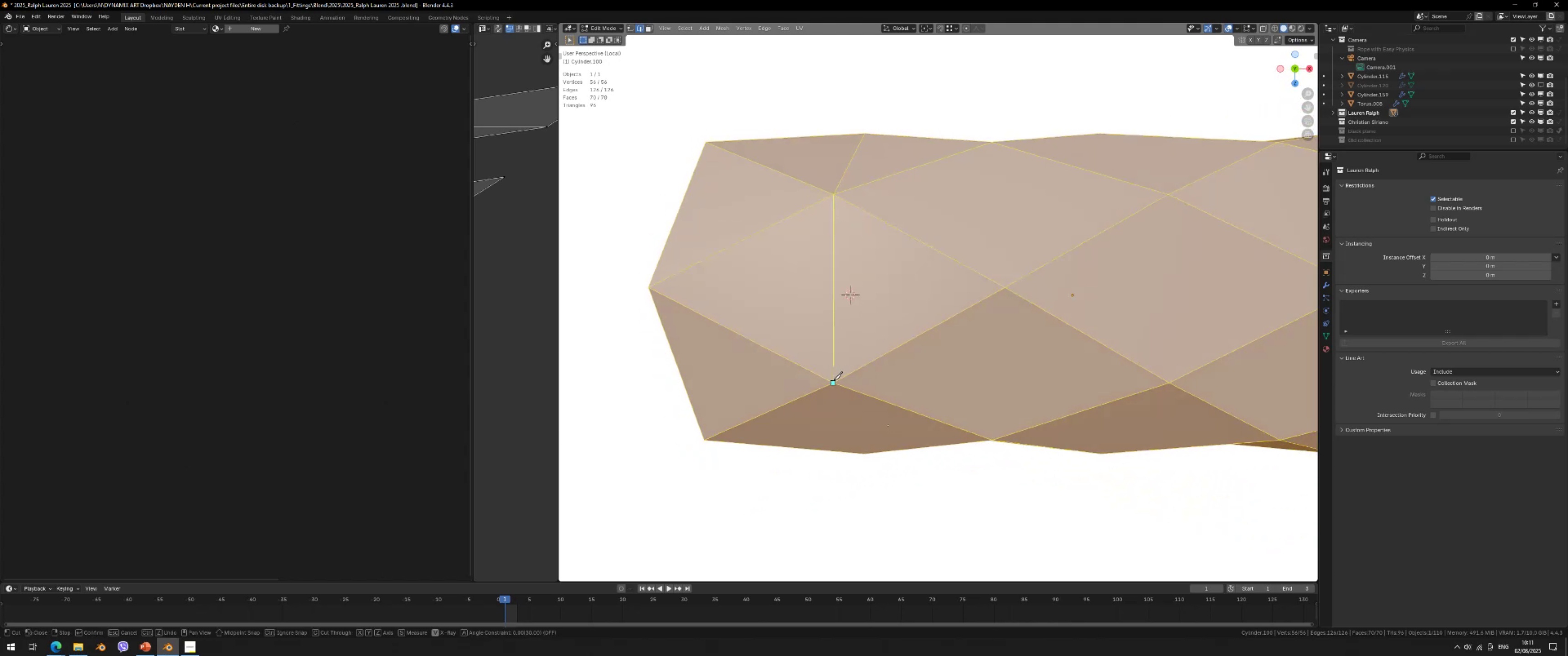 
key(Space)
 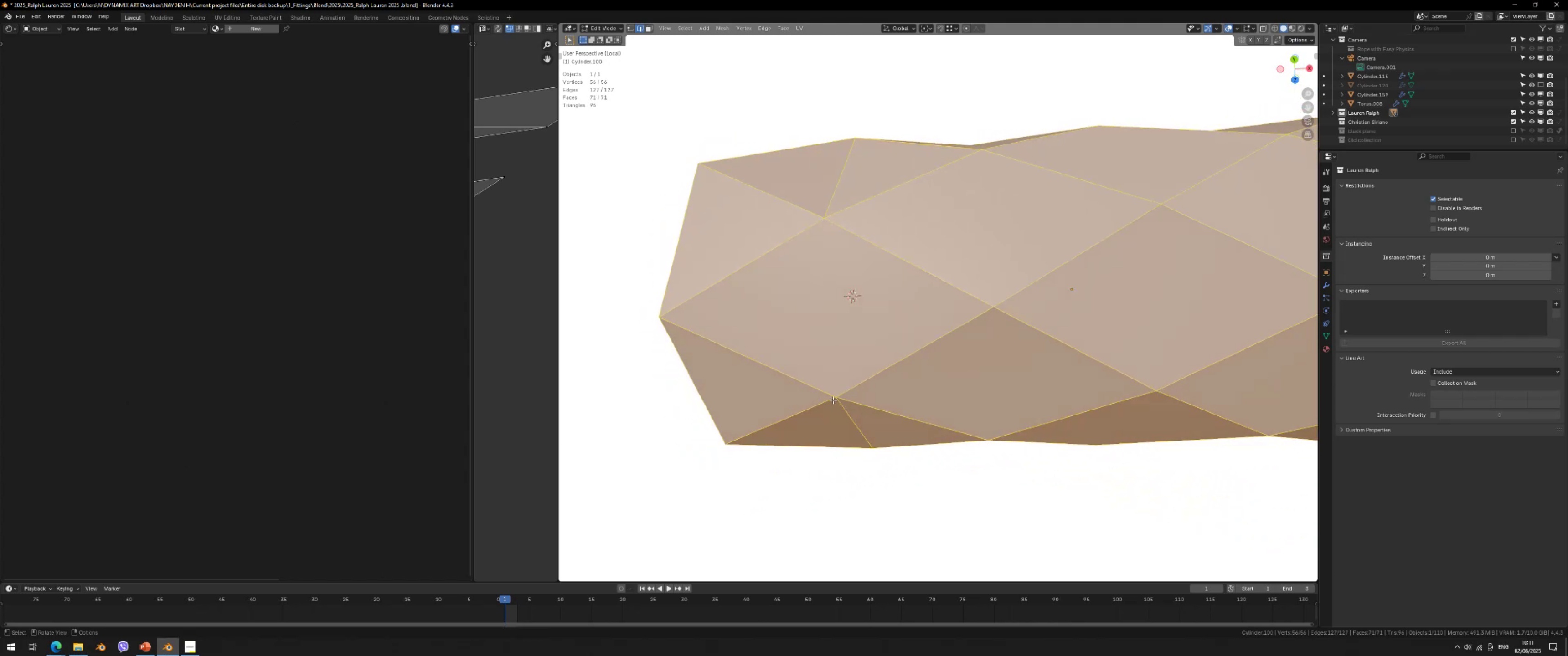 
key(K)
 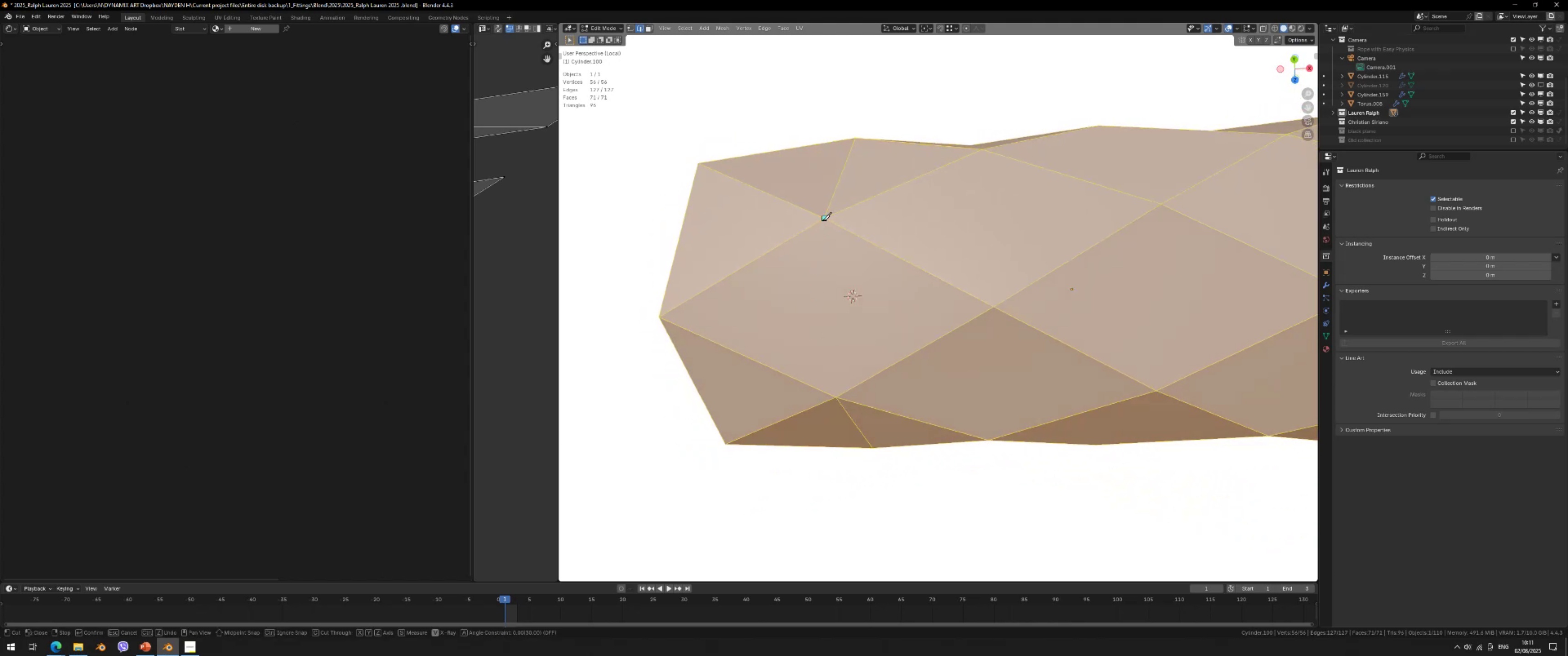 
left_click([823, 220])
 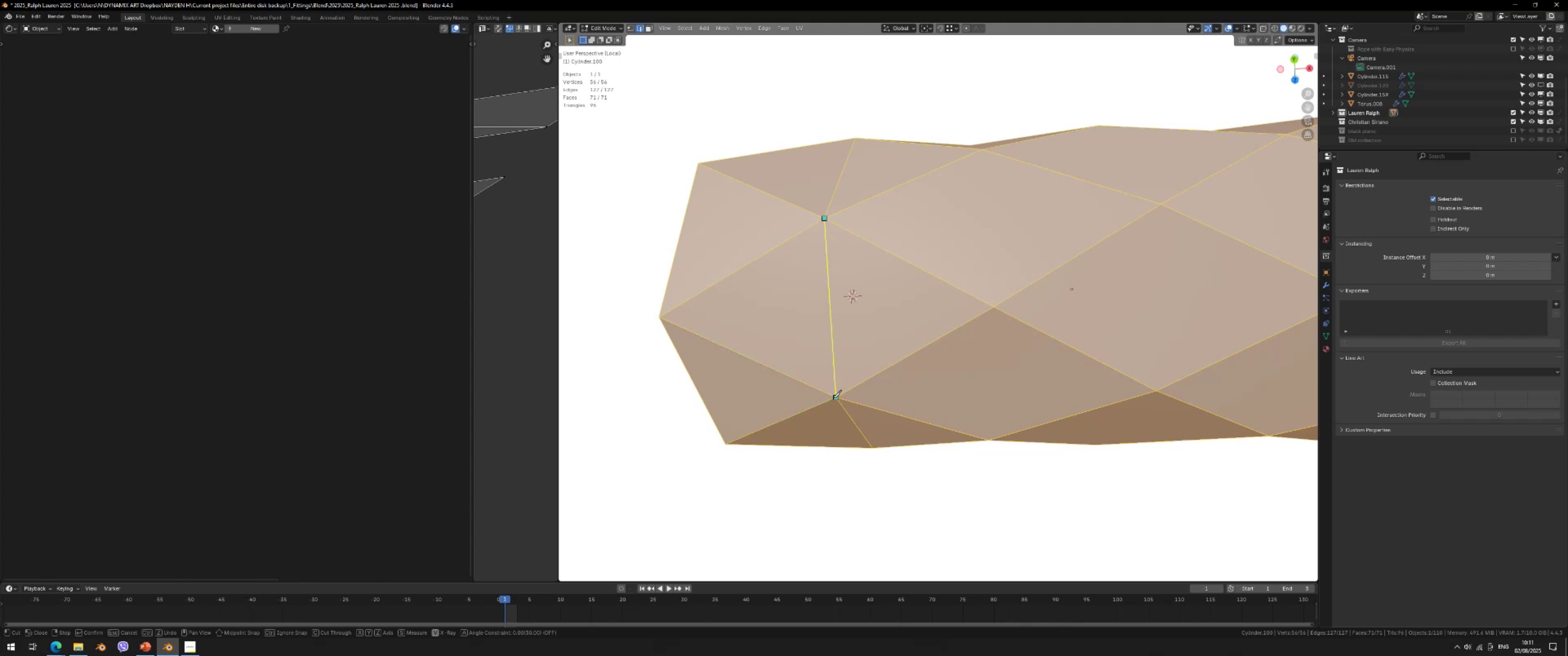 
left_click([834, 398])
 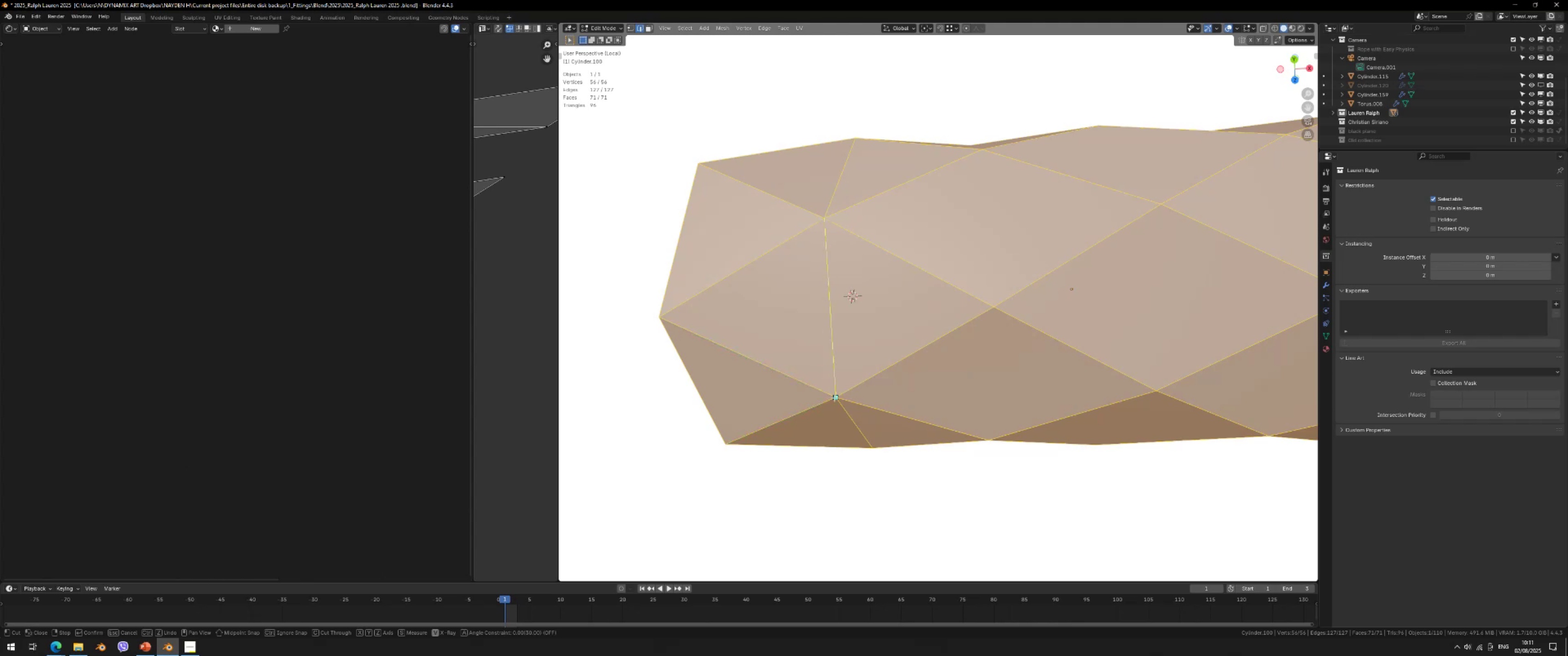 
key(Space)
 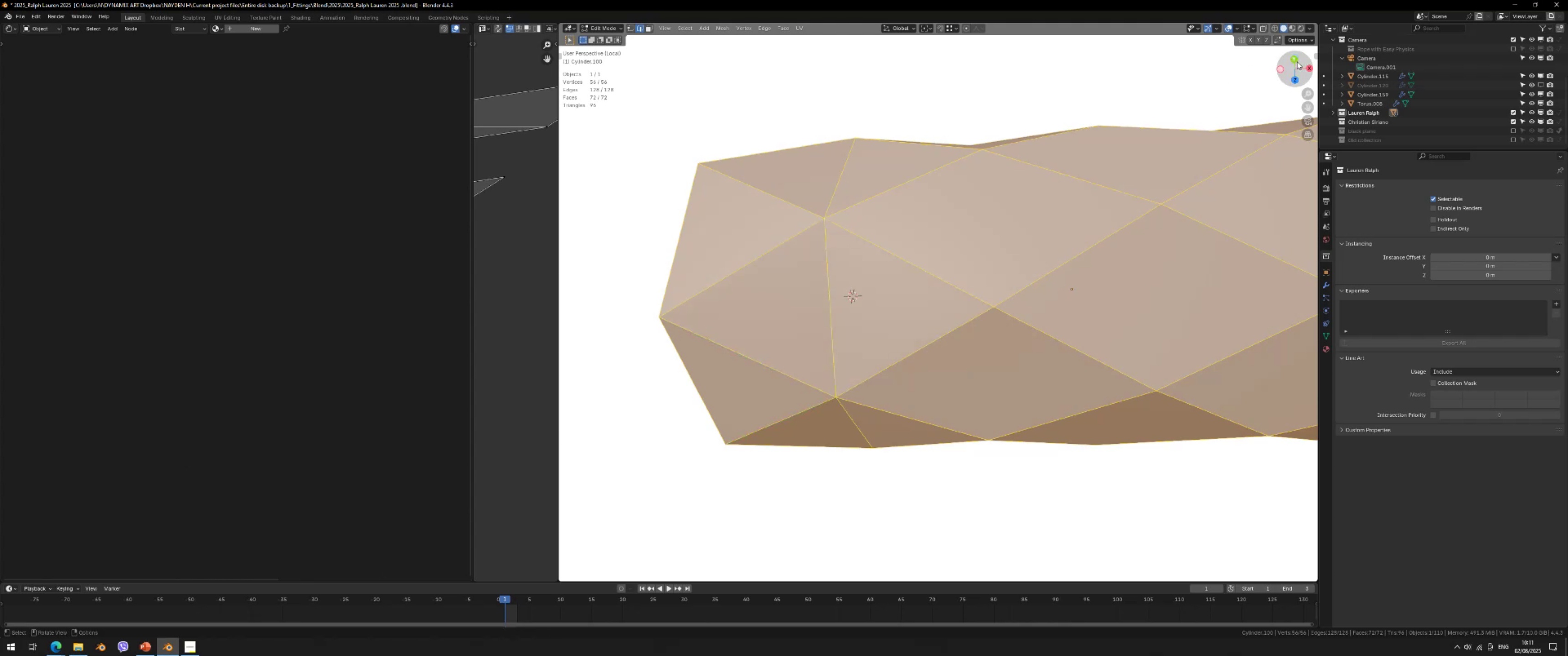 
left_click([1297, 60])
 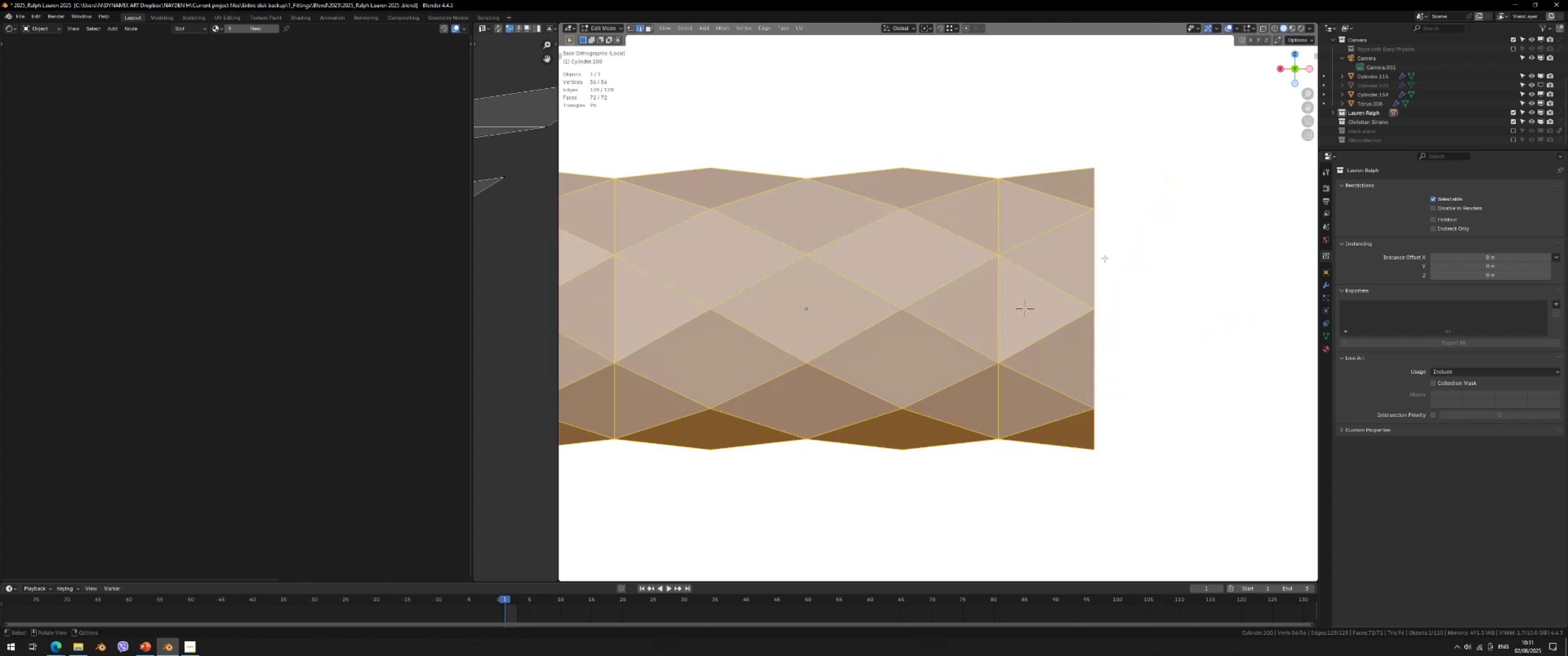 
scroll: coordinate [1012, 329], scroll_direction: down, amount: 3.0
 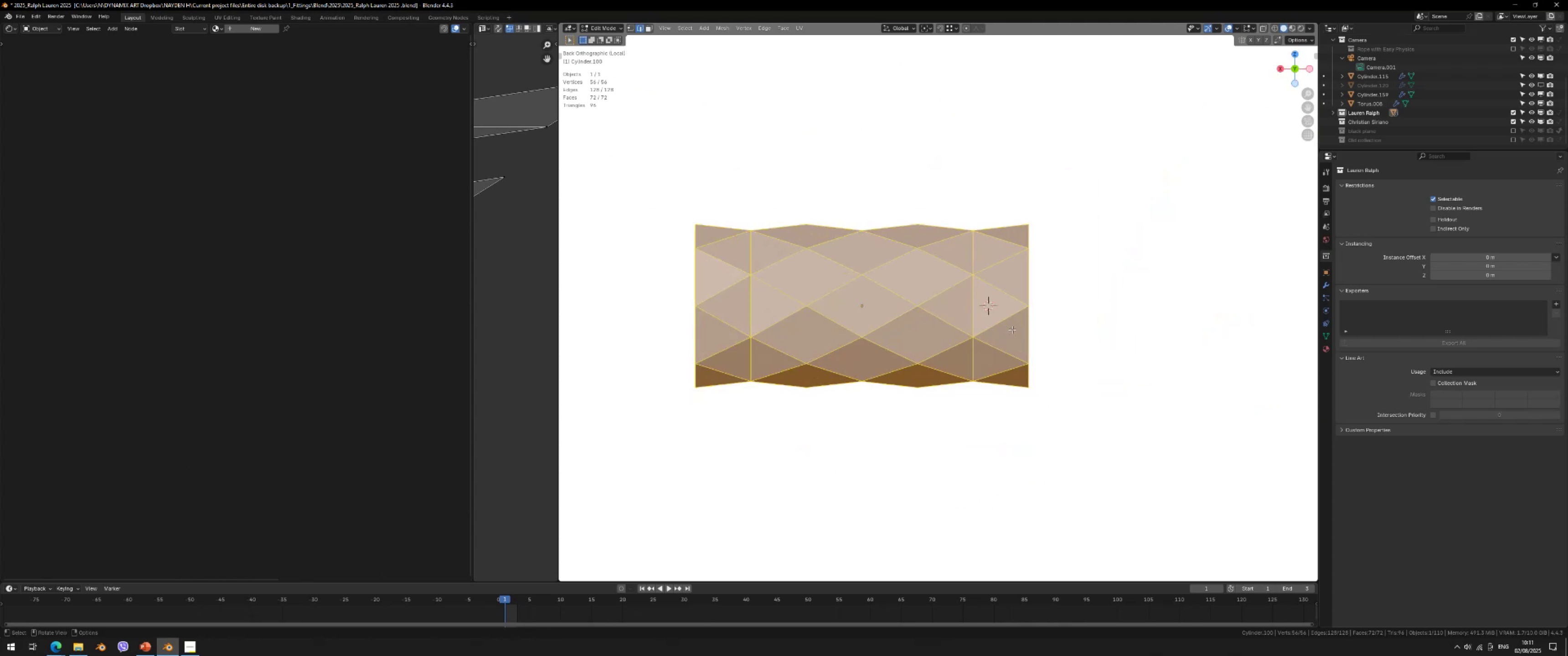 
key(Tab)
 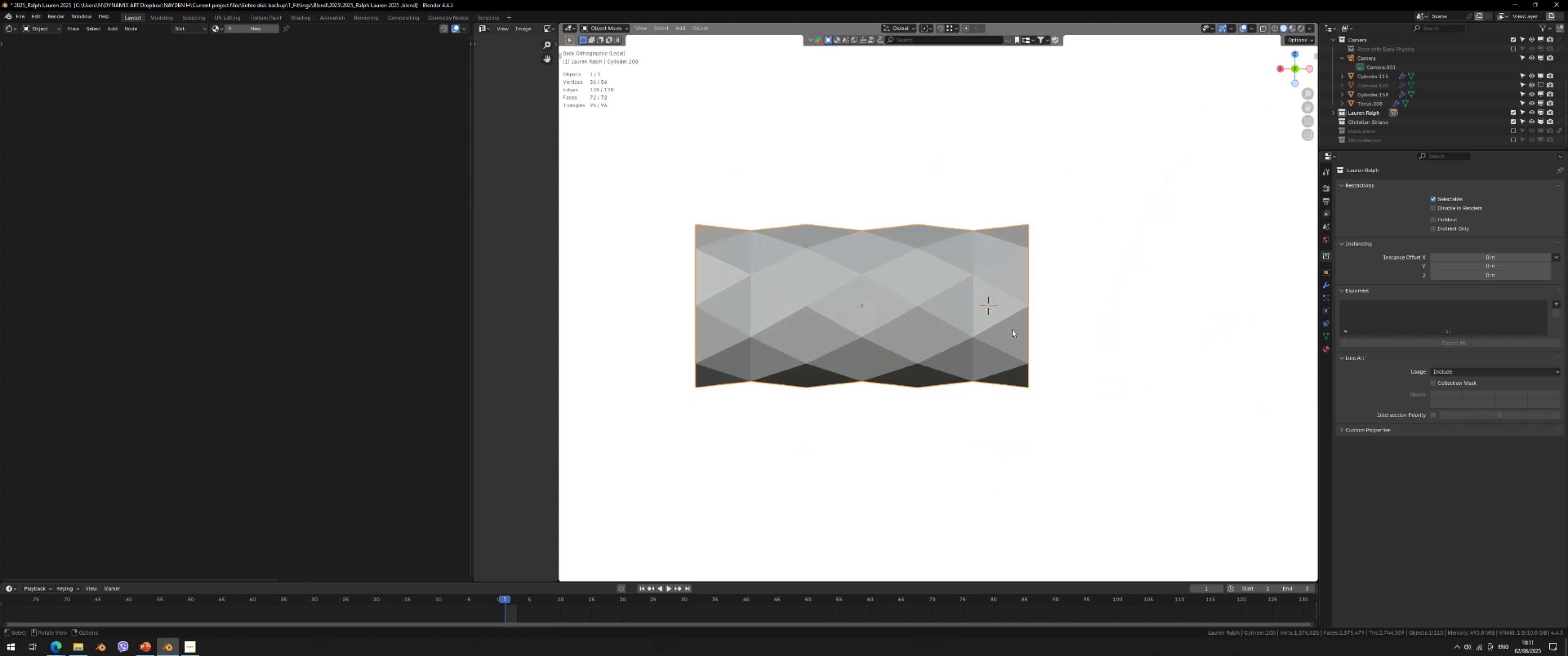 
key(Tab)
 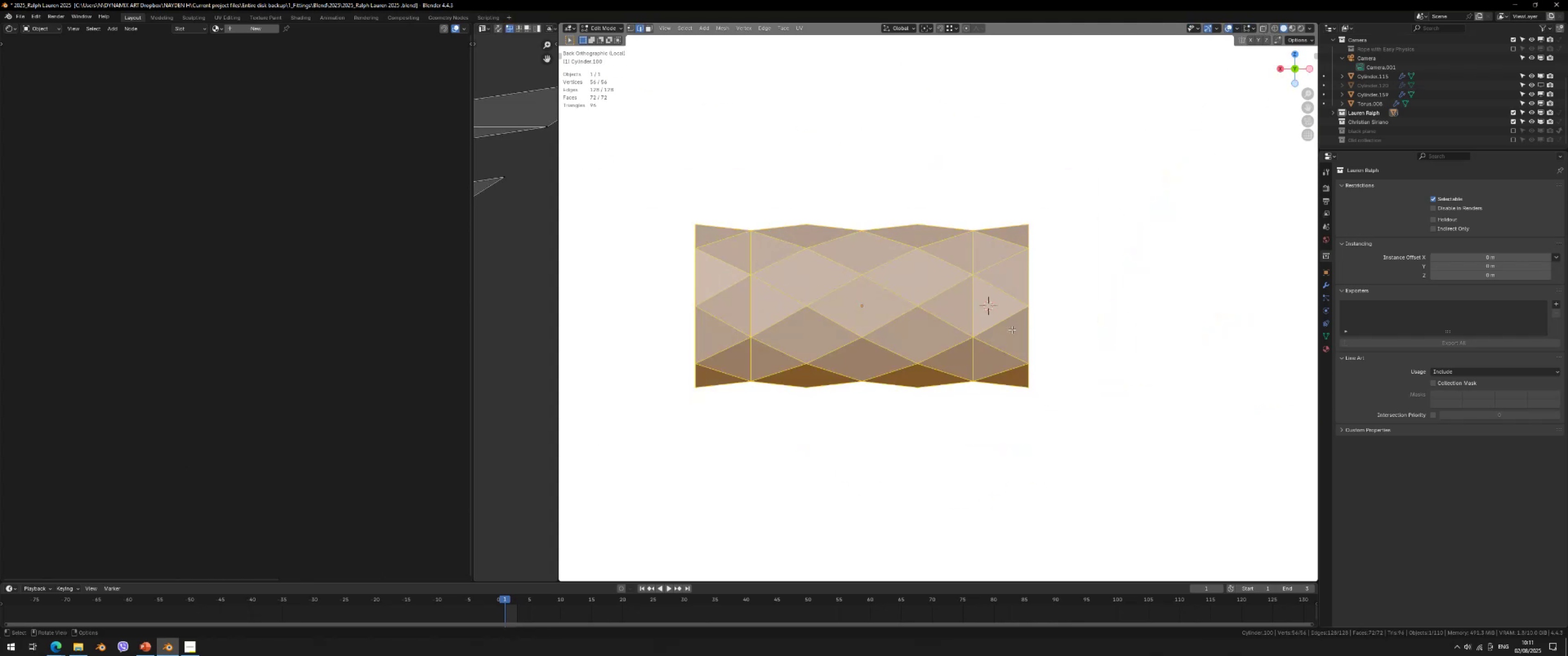 
key(3)
 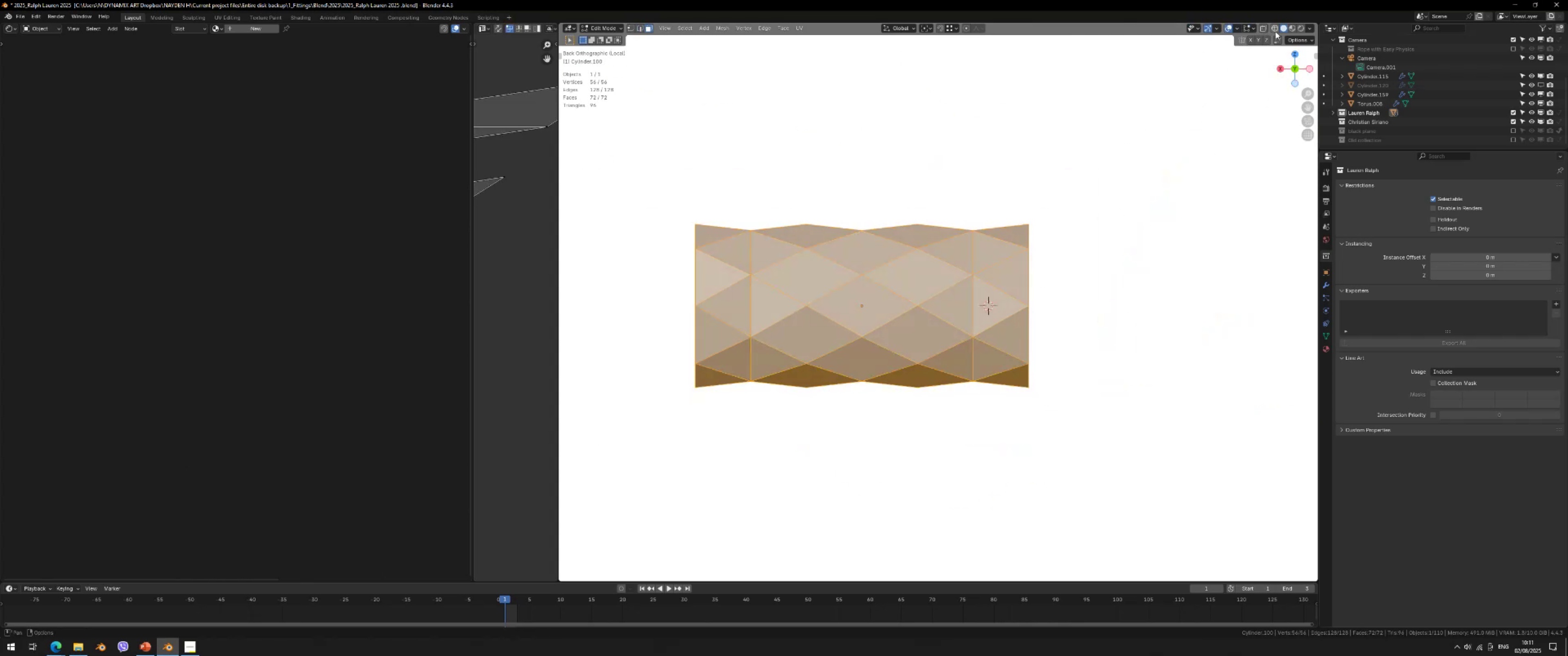 
left_click([1265, 26])
 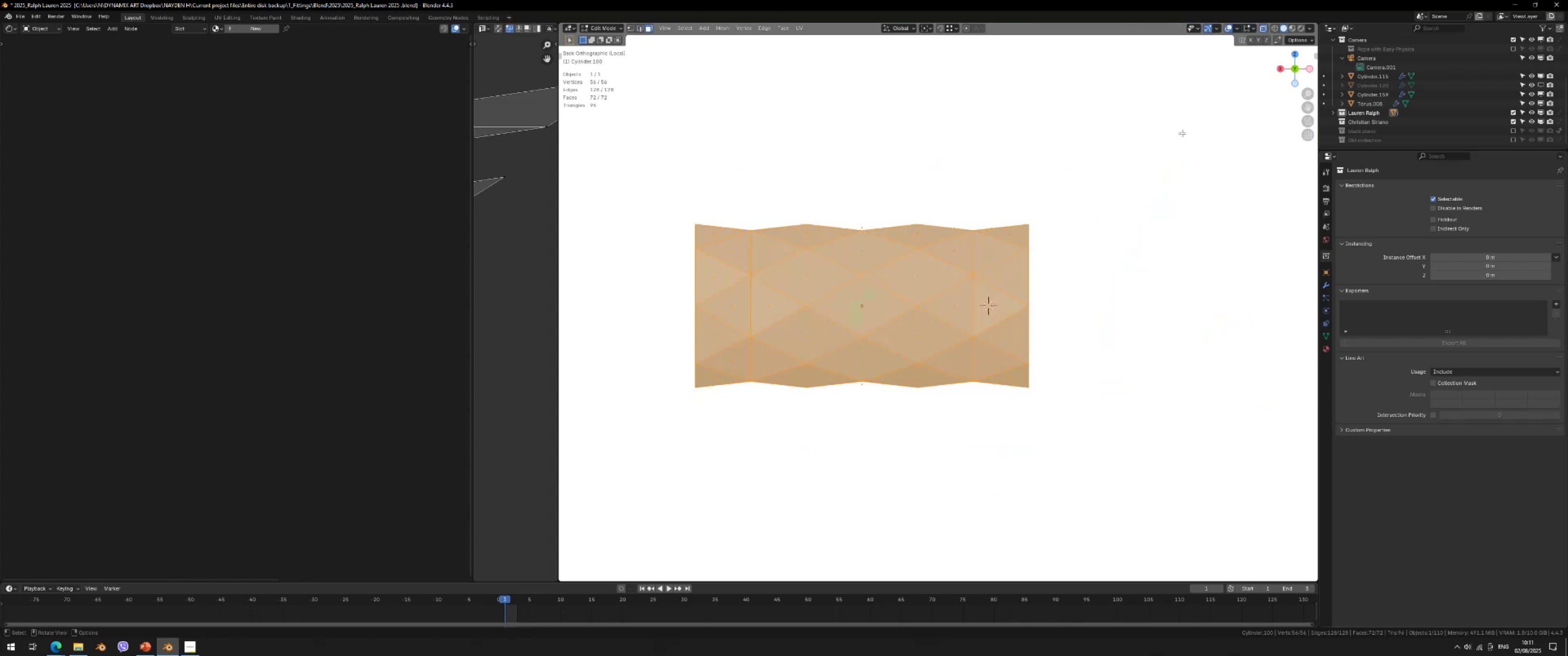 
key(3)
 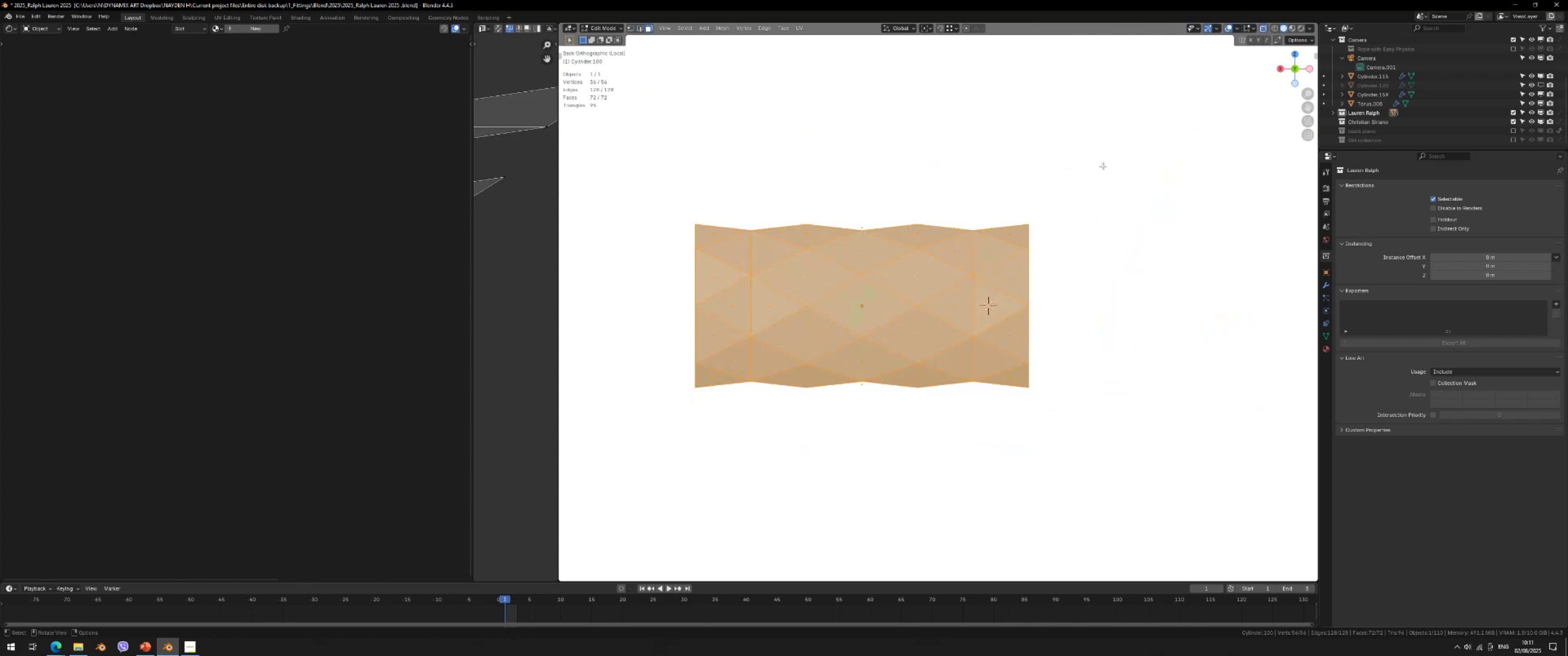 
left_click_drag(start_coordinate=[1104, 157], to_coordinate=[980, 406])
 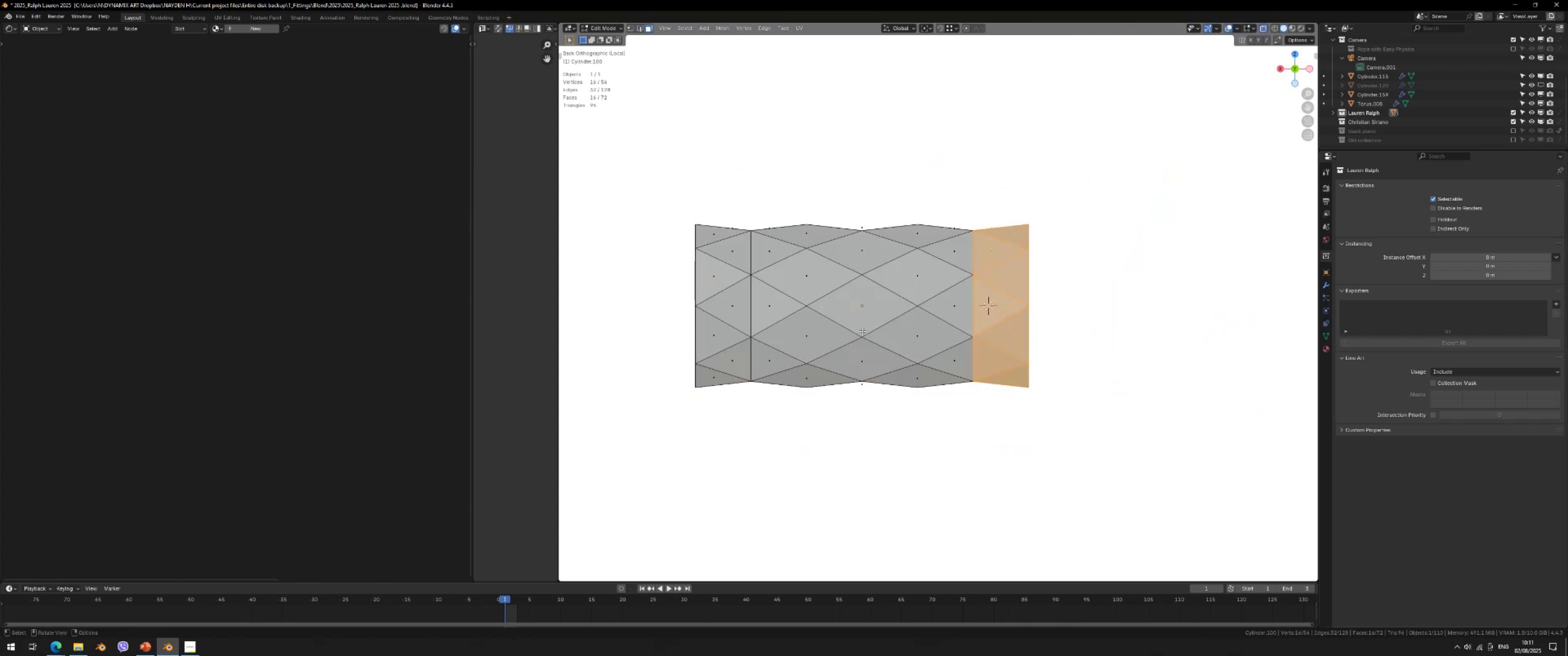 
hold_key(key=ShiftLeft, duration=1.54)
left_click_drag(start_coordinate=[653, 150], to_coordinate=[748, 408])
 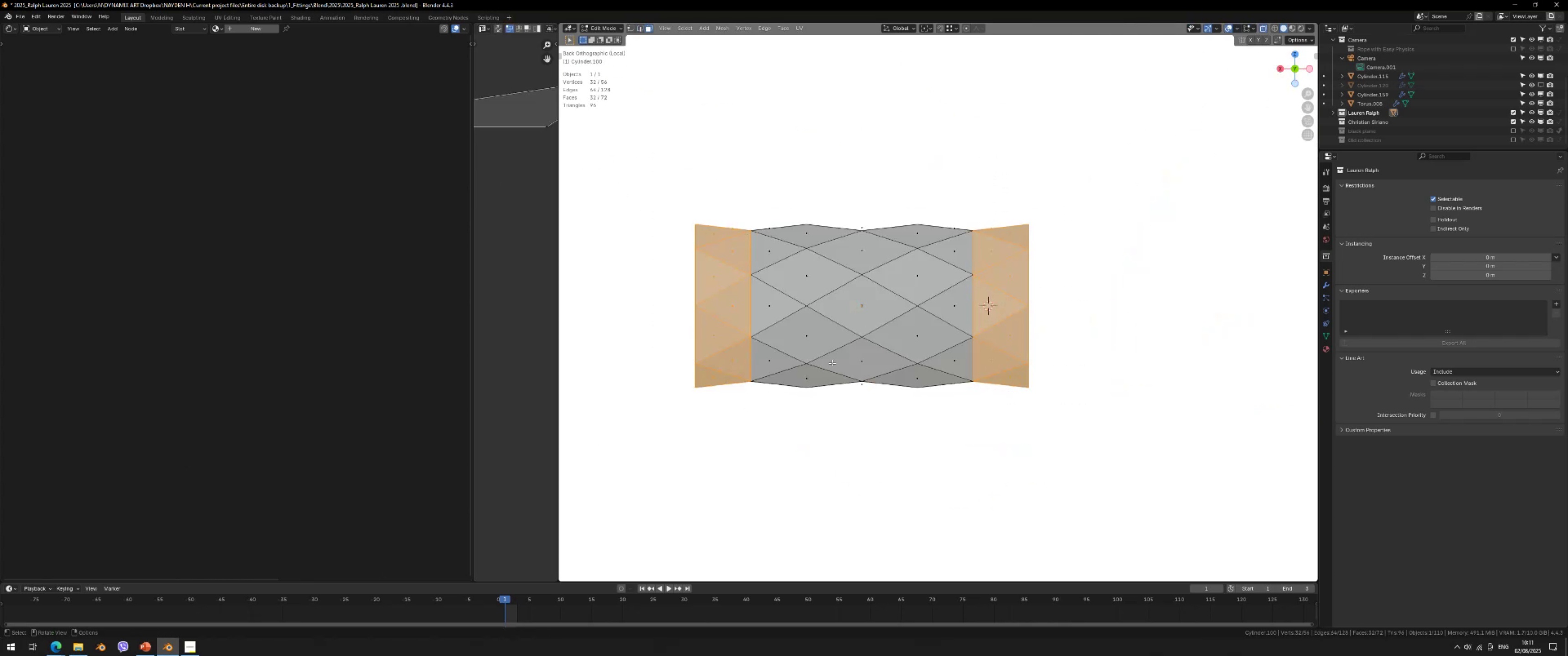 
key(Delete)
 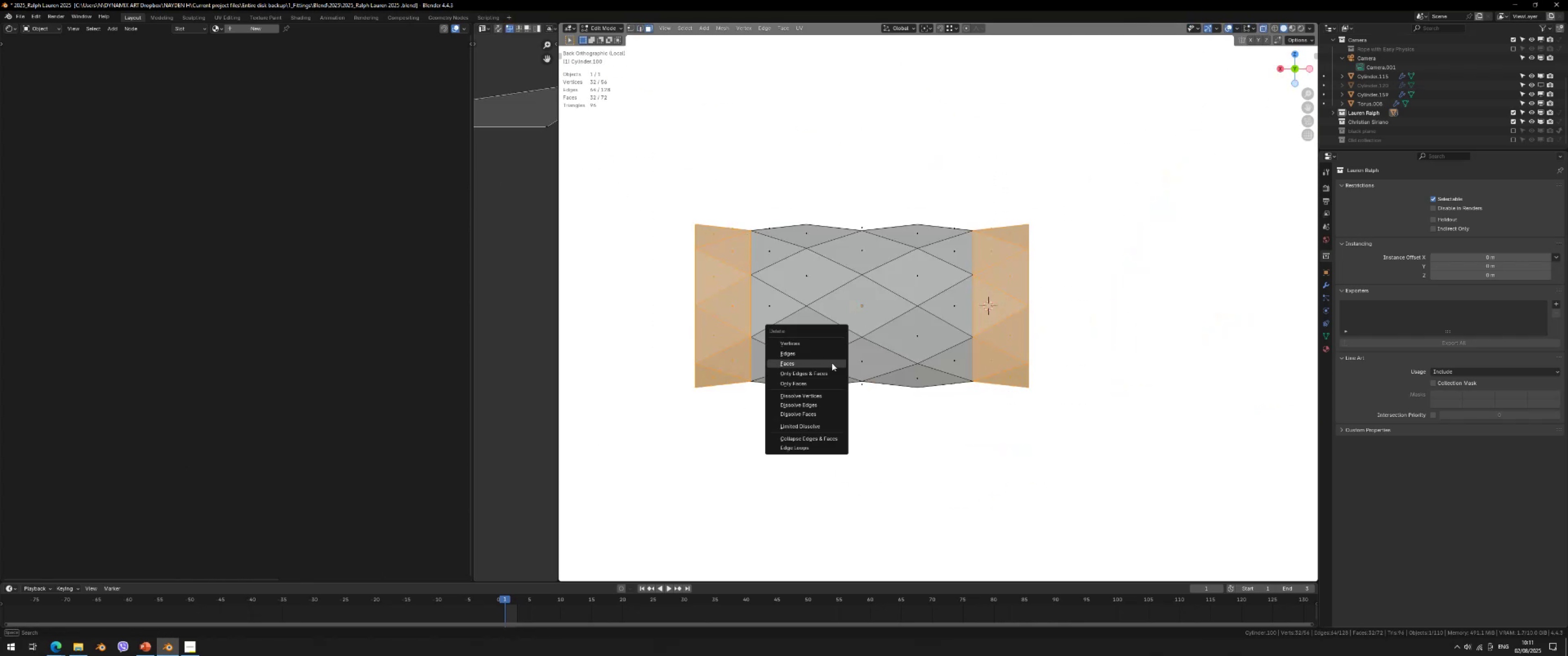 
left_click([832, 363])
 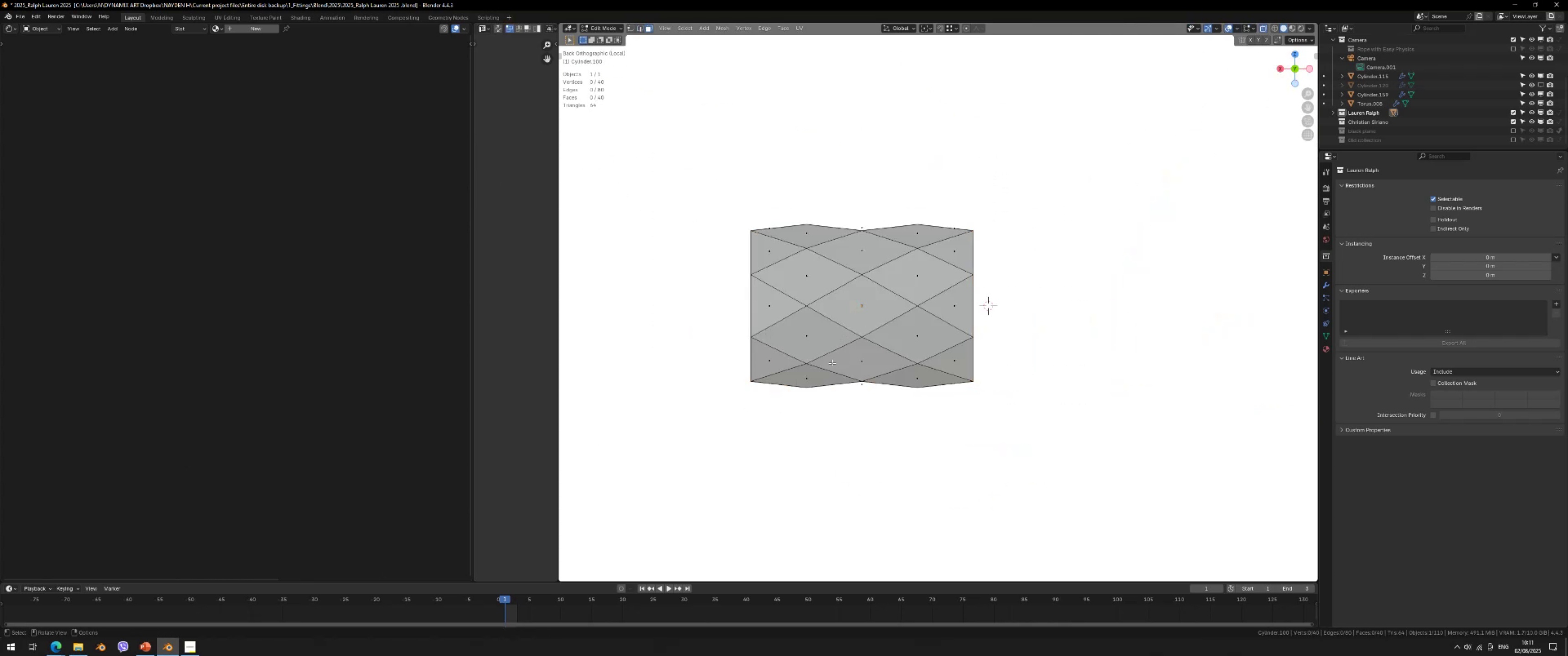 
key(Tab)
 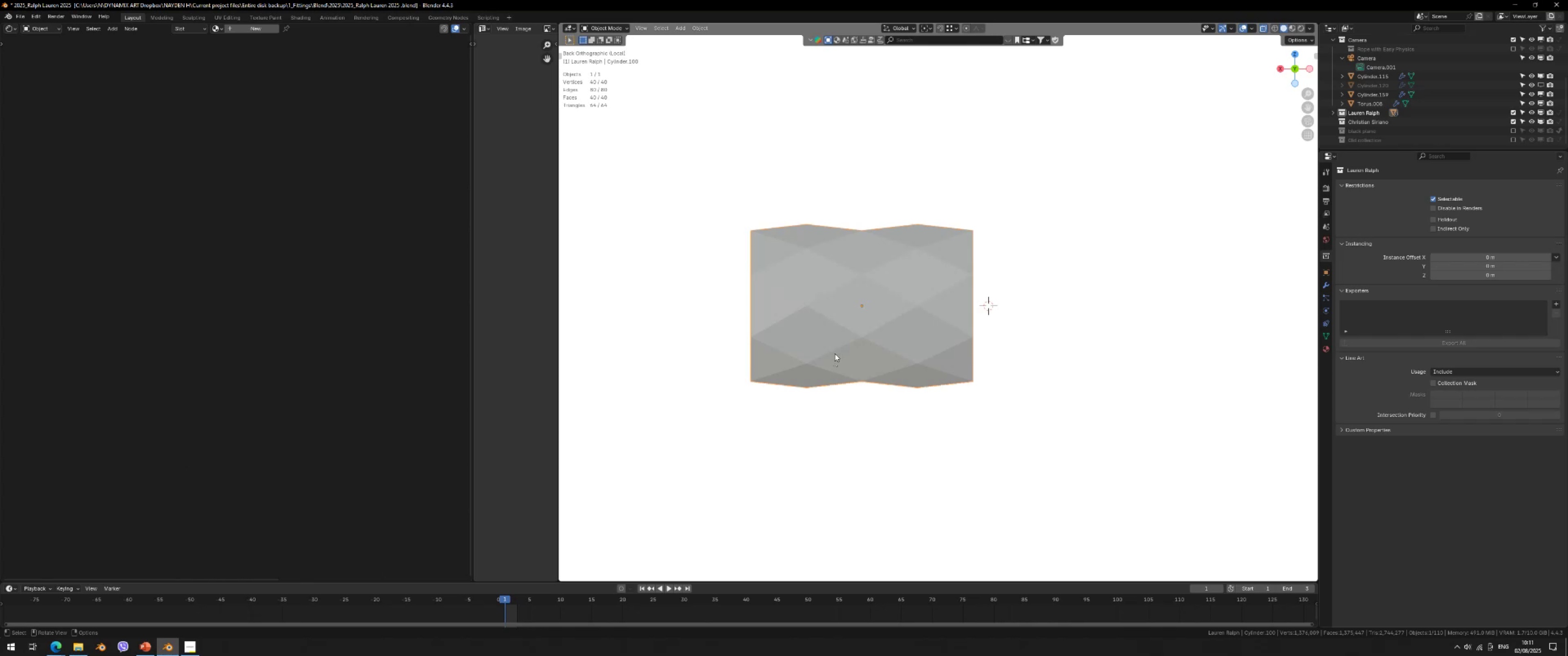 
key(Slash)
 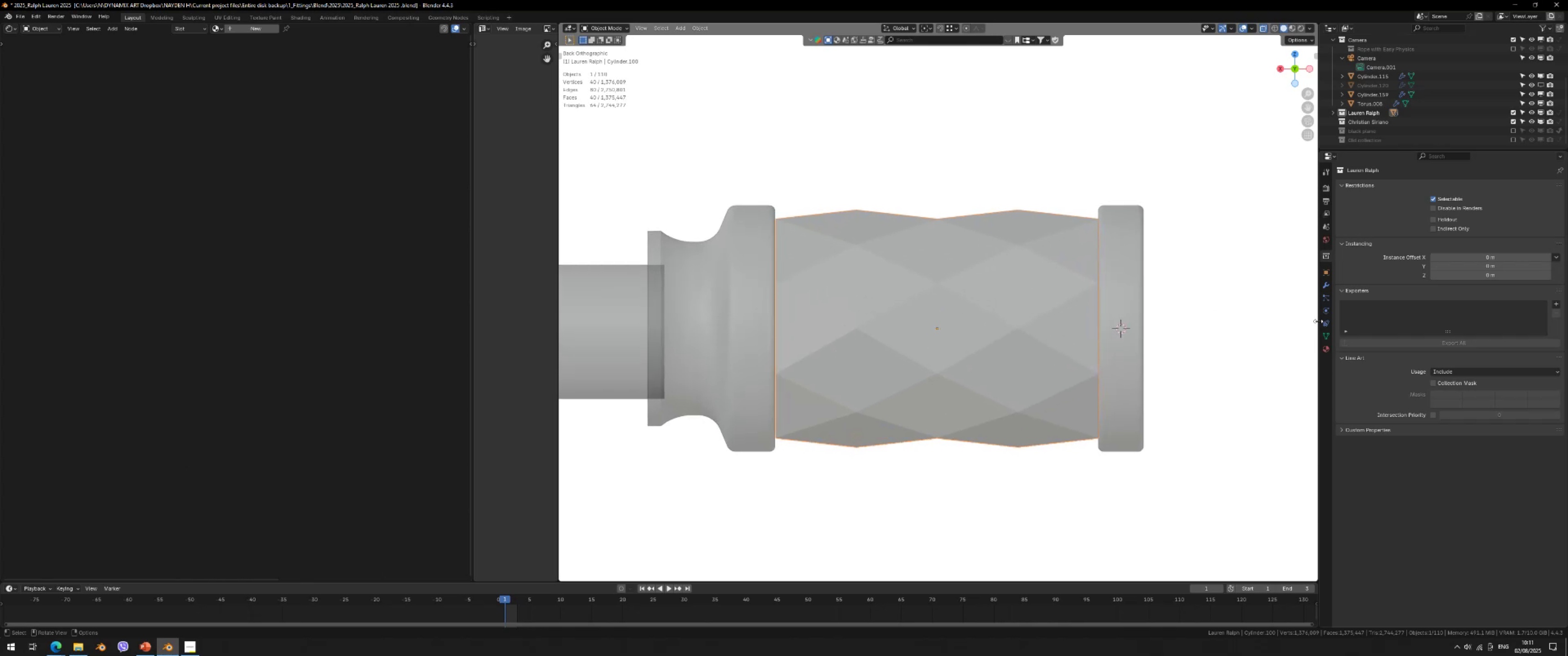 
left_click([1327, 286])
 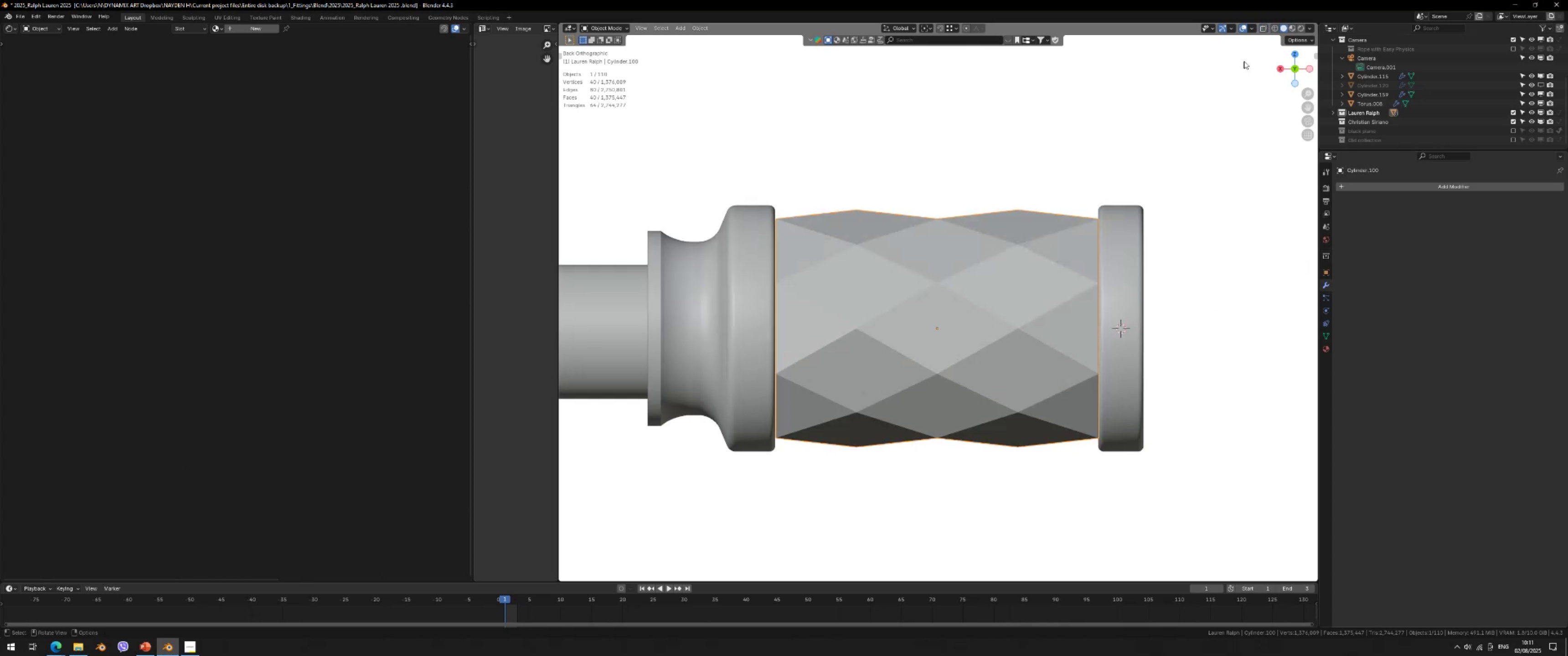 
double_click([1004, 308])
 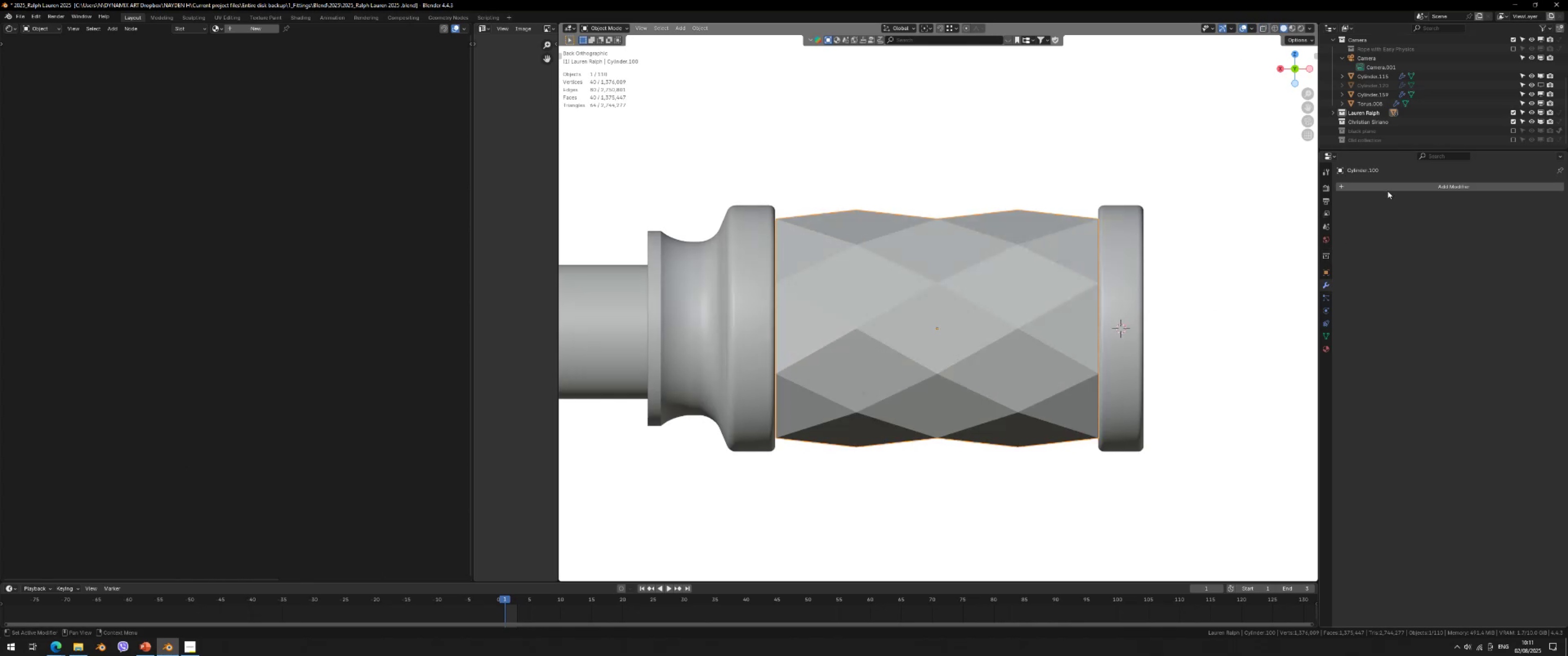 
double_click([1388, 190])
 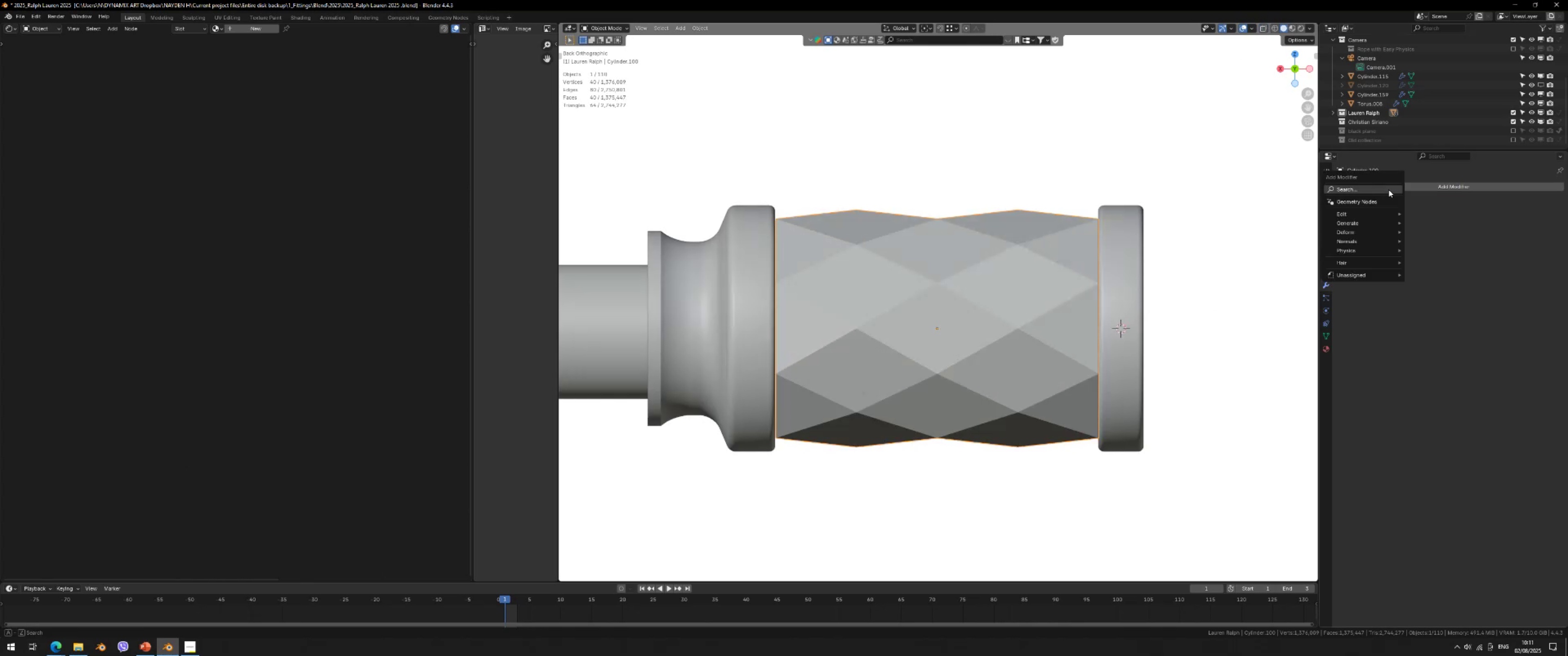 
key(S)
 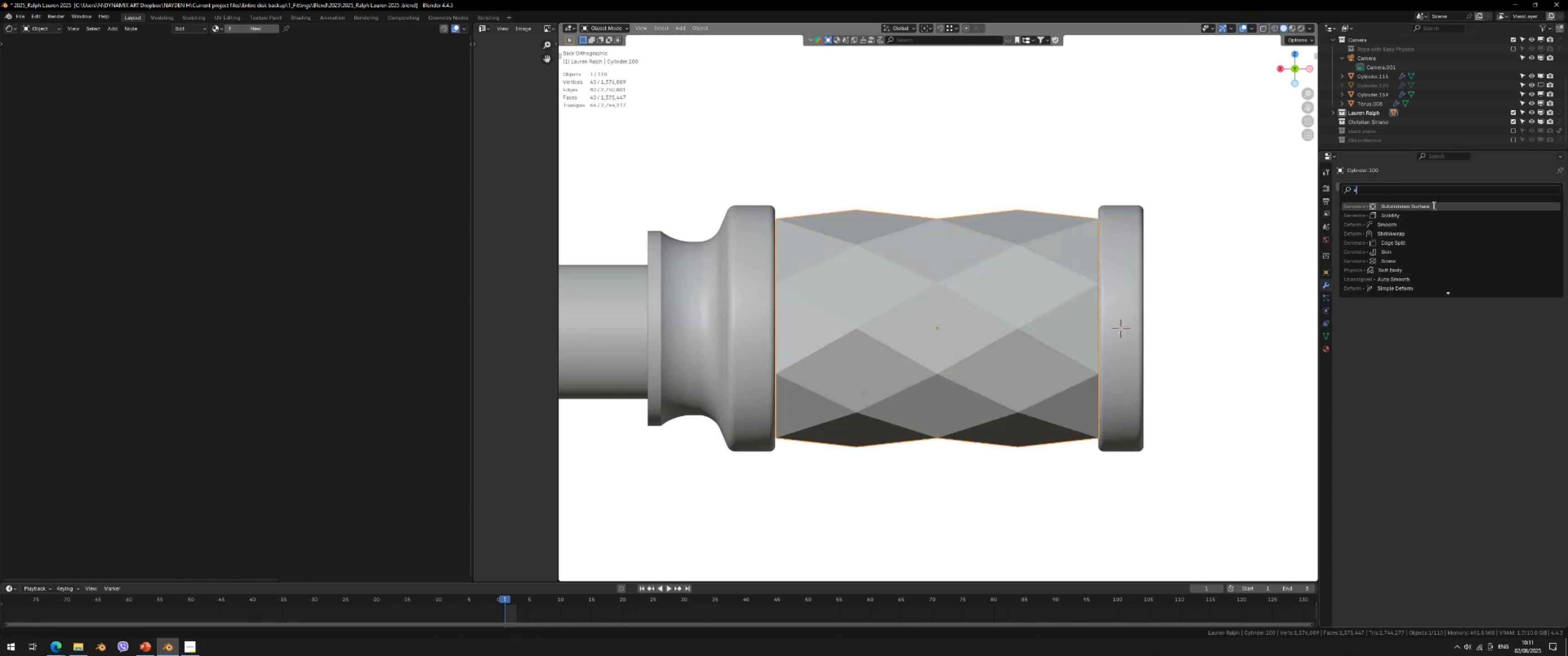 
left_click([1433, 205])
 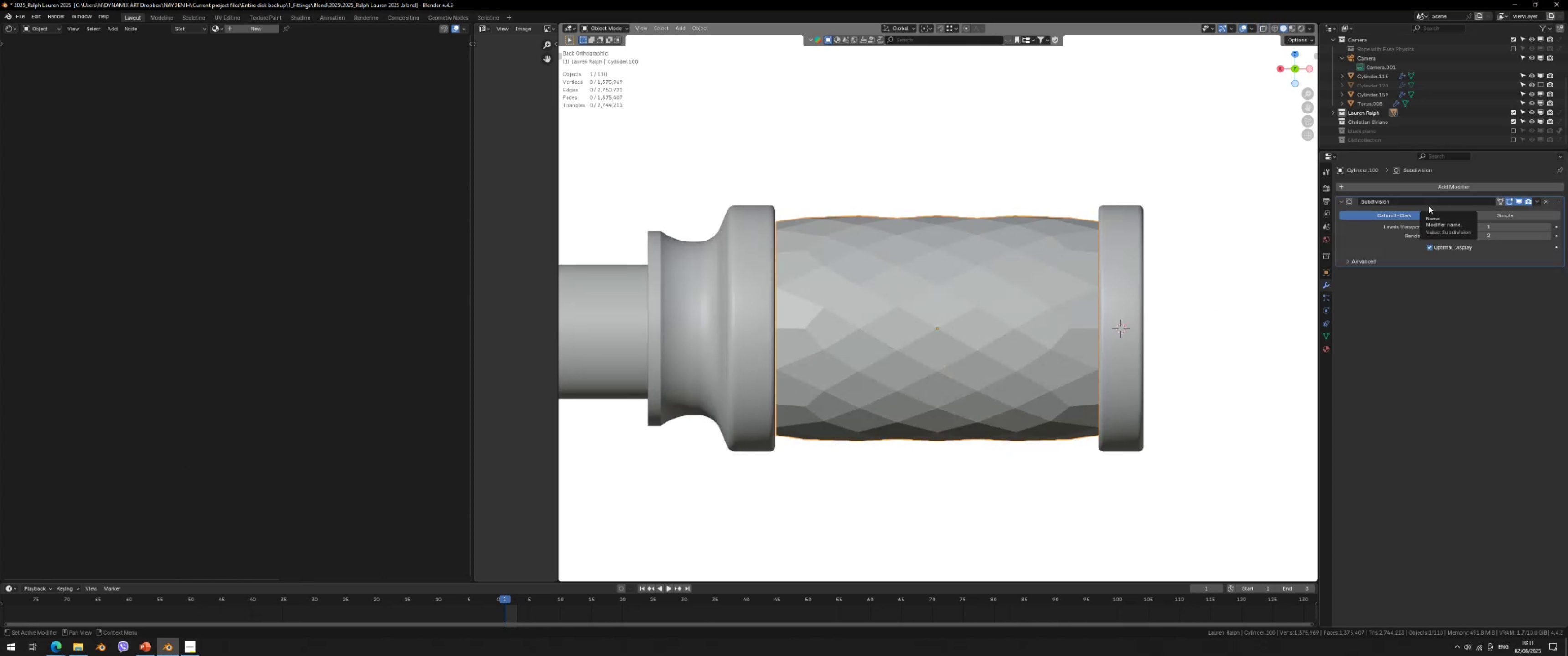 
key(Tab)
 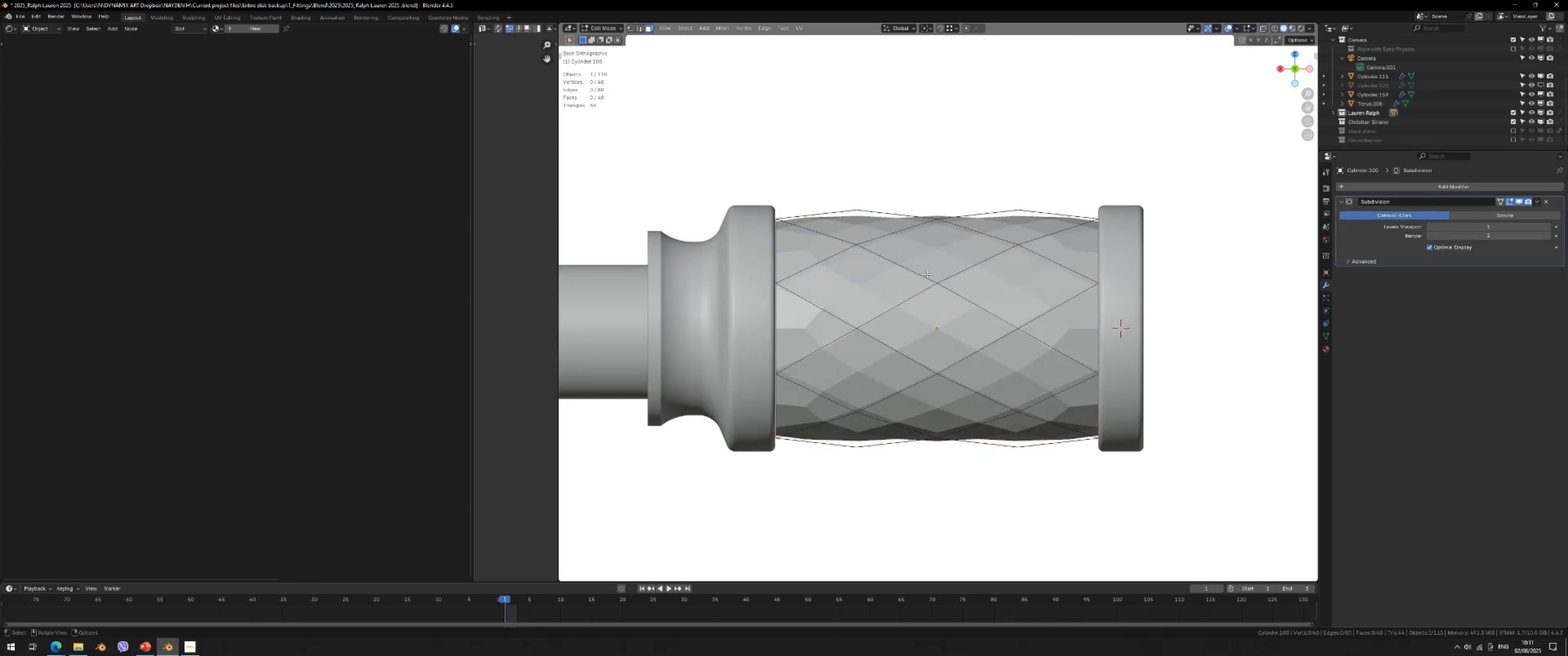 
key(2)
 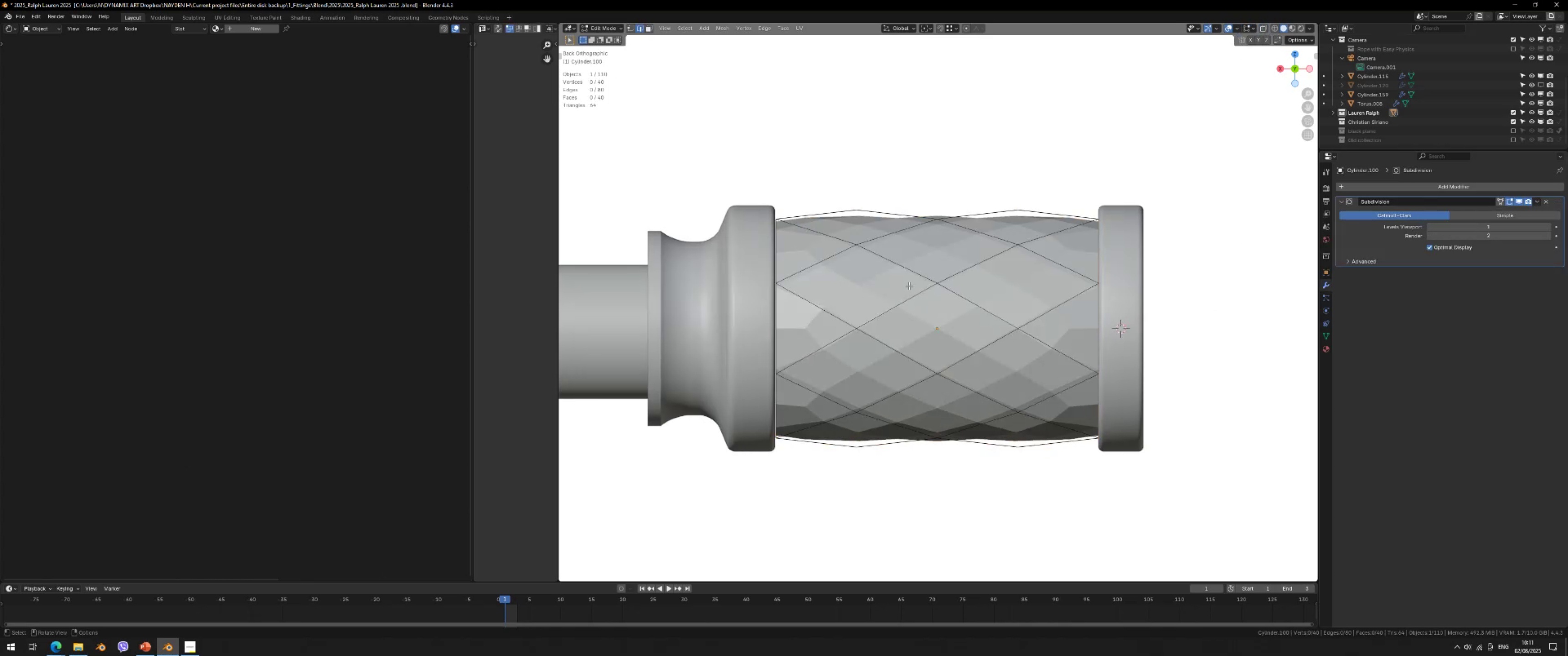 
hold_key(key=AltLeft, duration=1.58)
left_click([912, 293])
 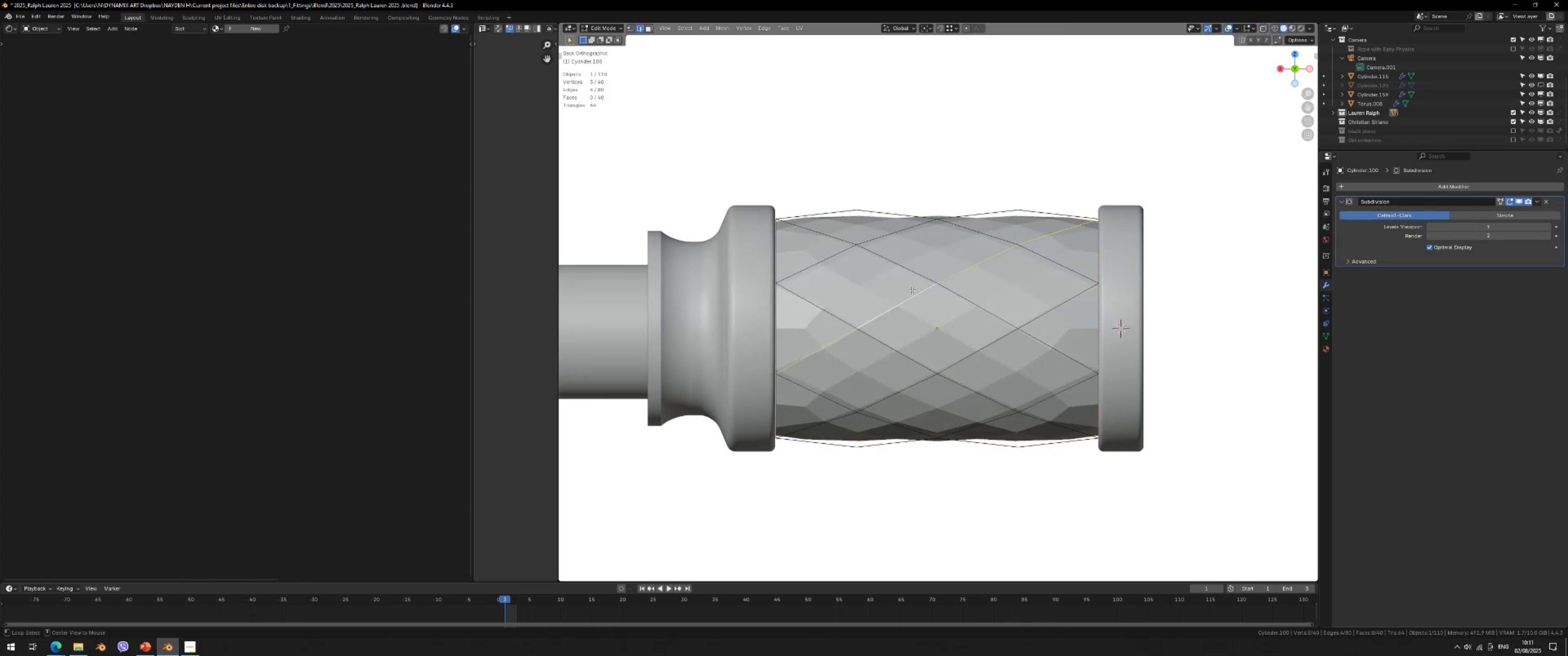 
hold_key(key=ShiftLeft, duration=1.07)
left_click([892, 233])
 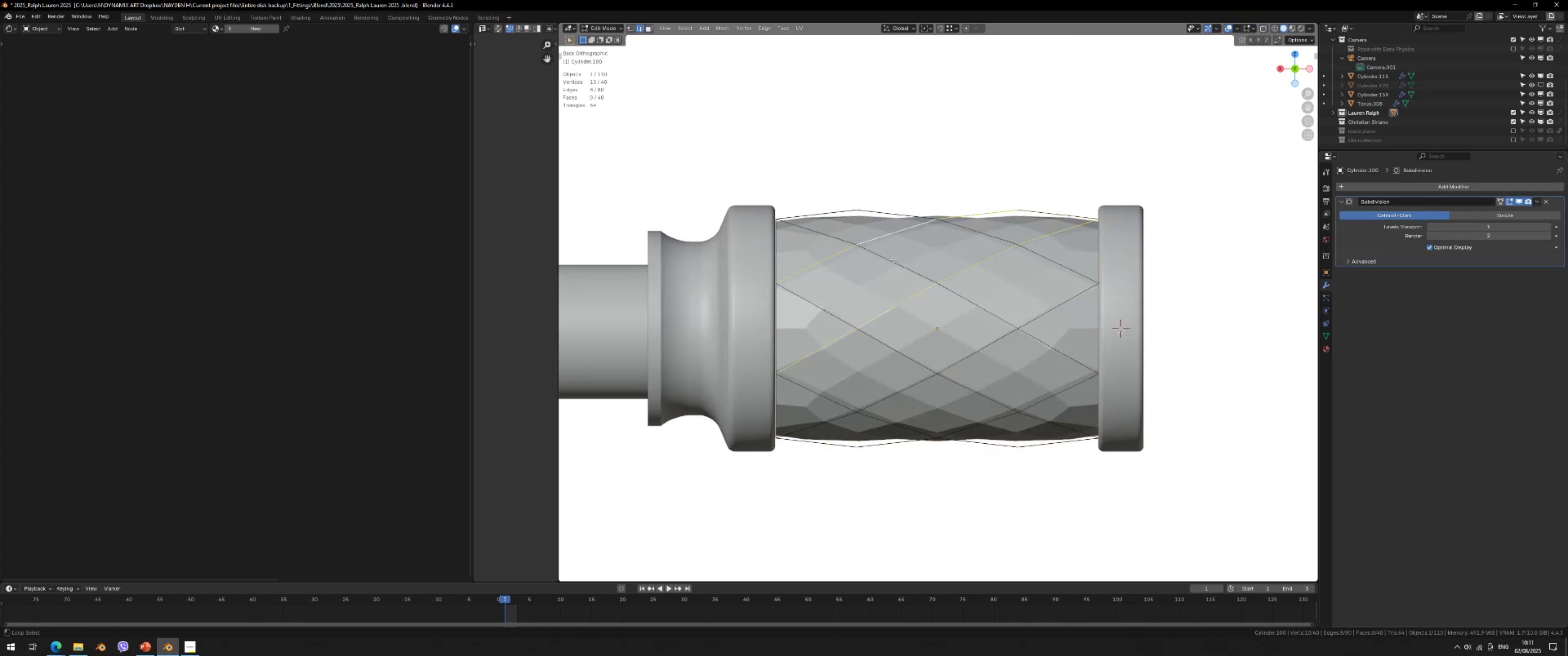 
key(A)
 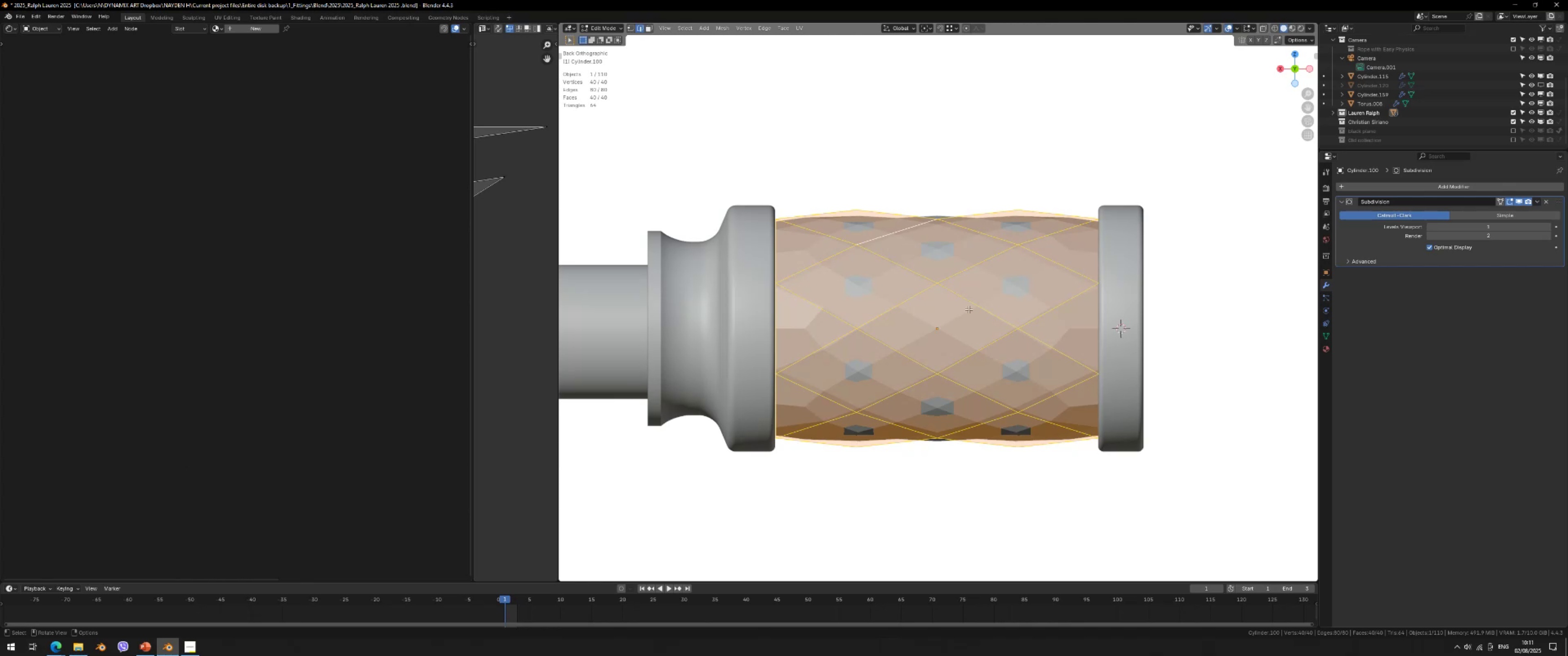 
right_click([973, 301])
 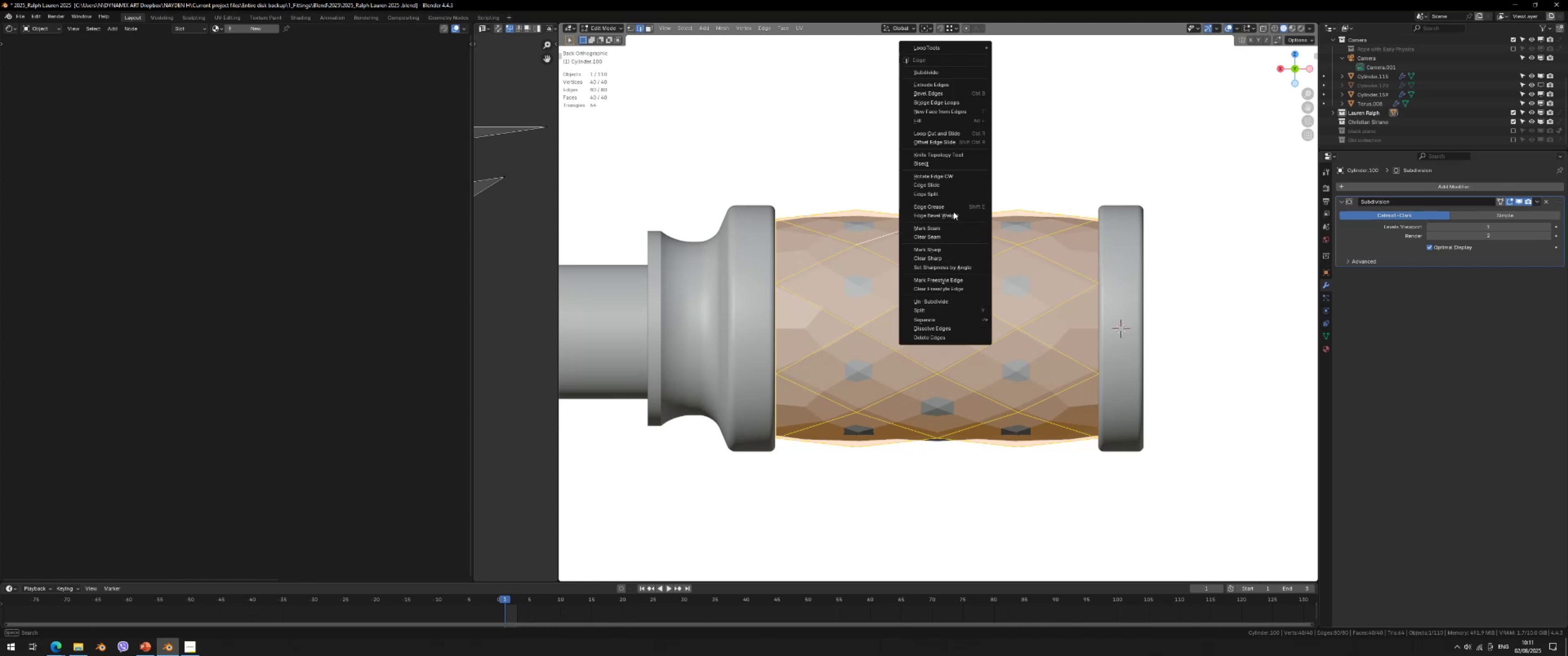 
left_click([948, 252])
 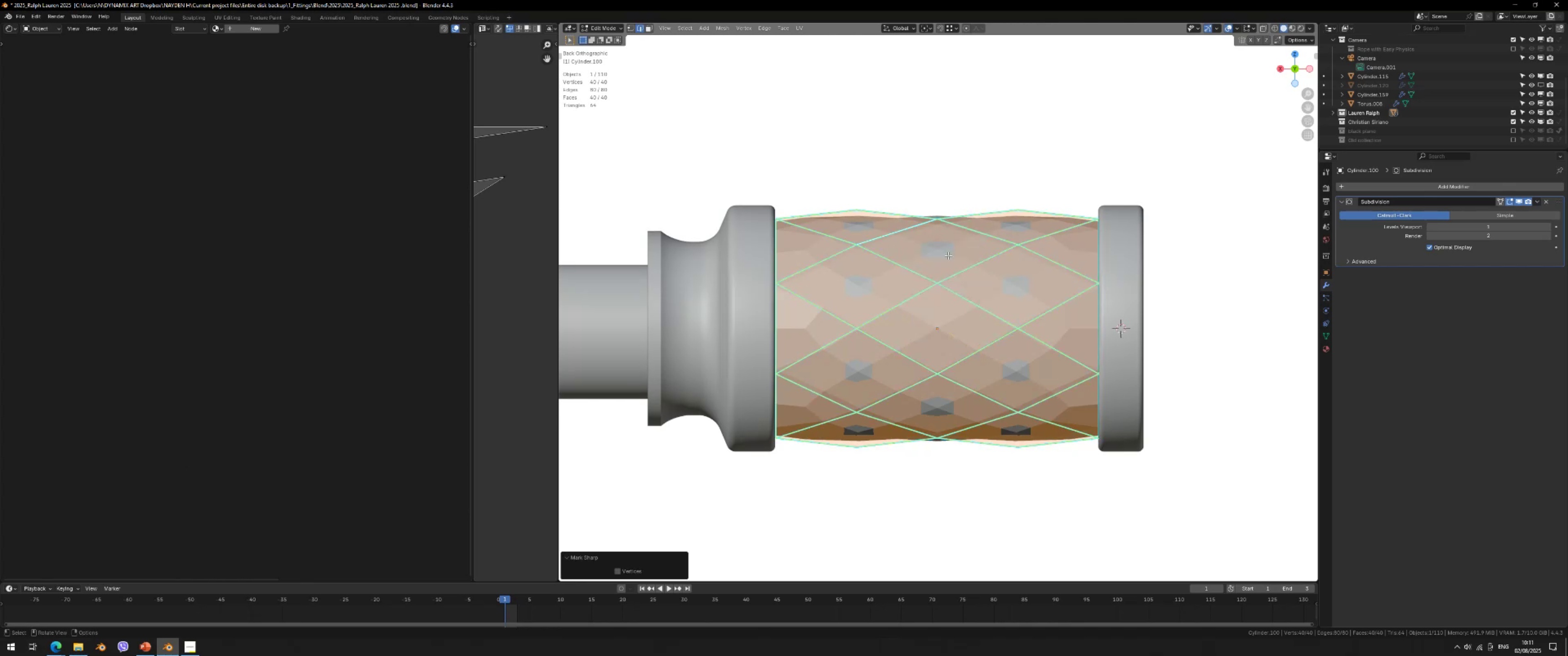 
key(Tab)
 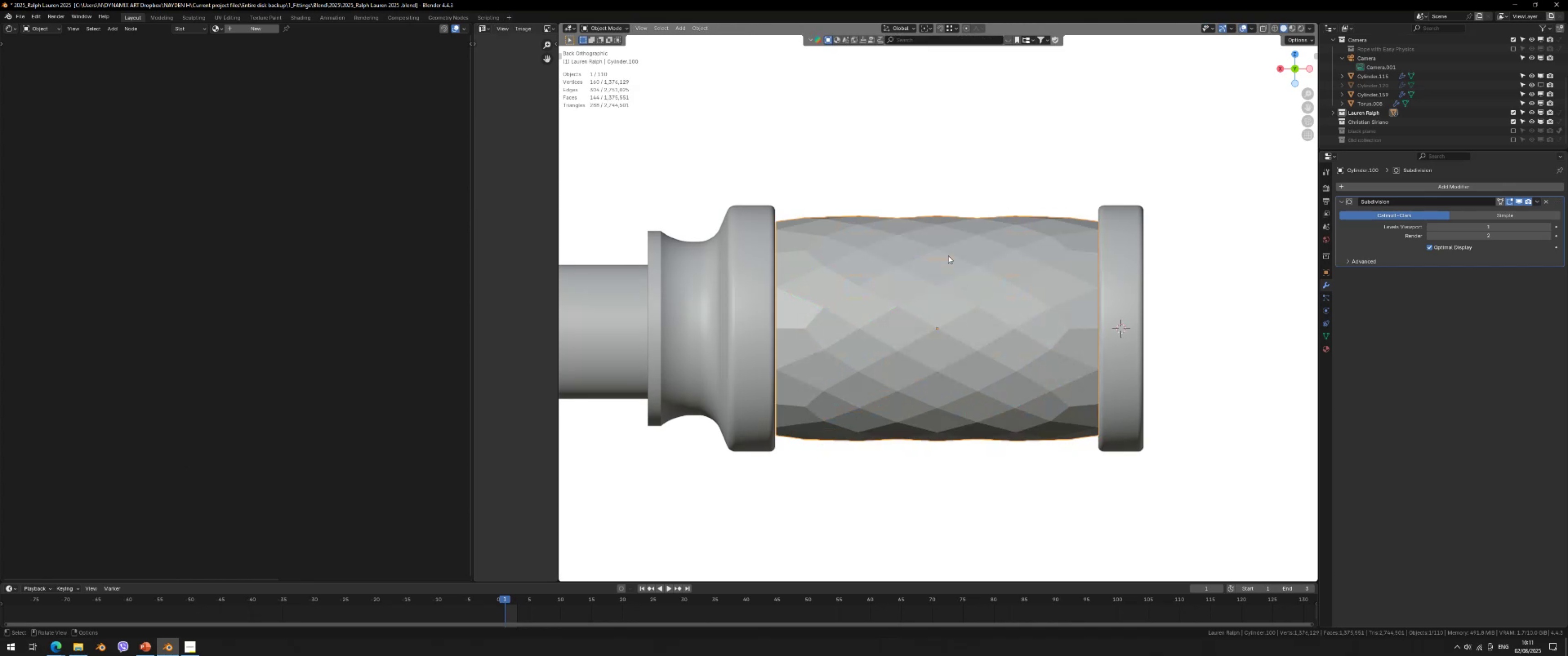 
key(Tab)
 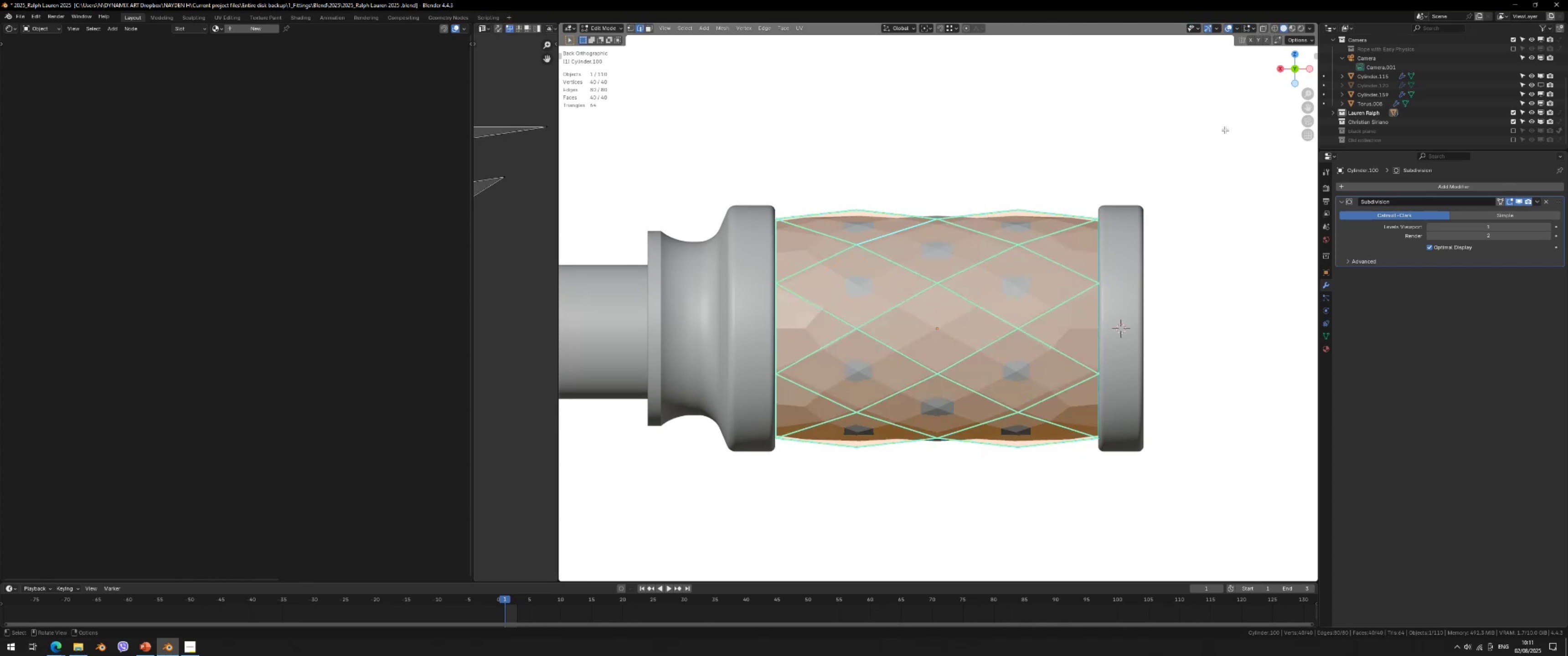 
key(N)
 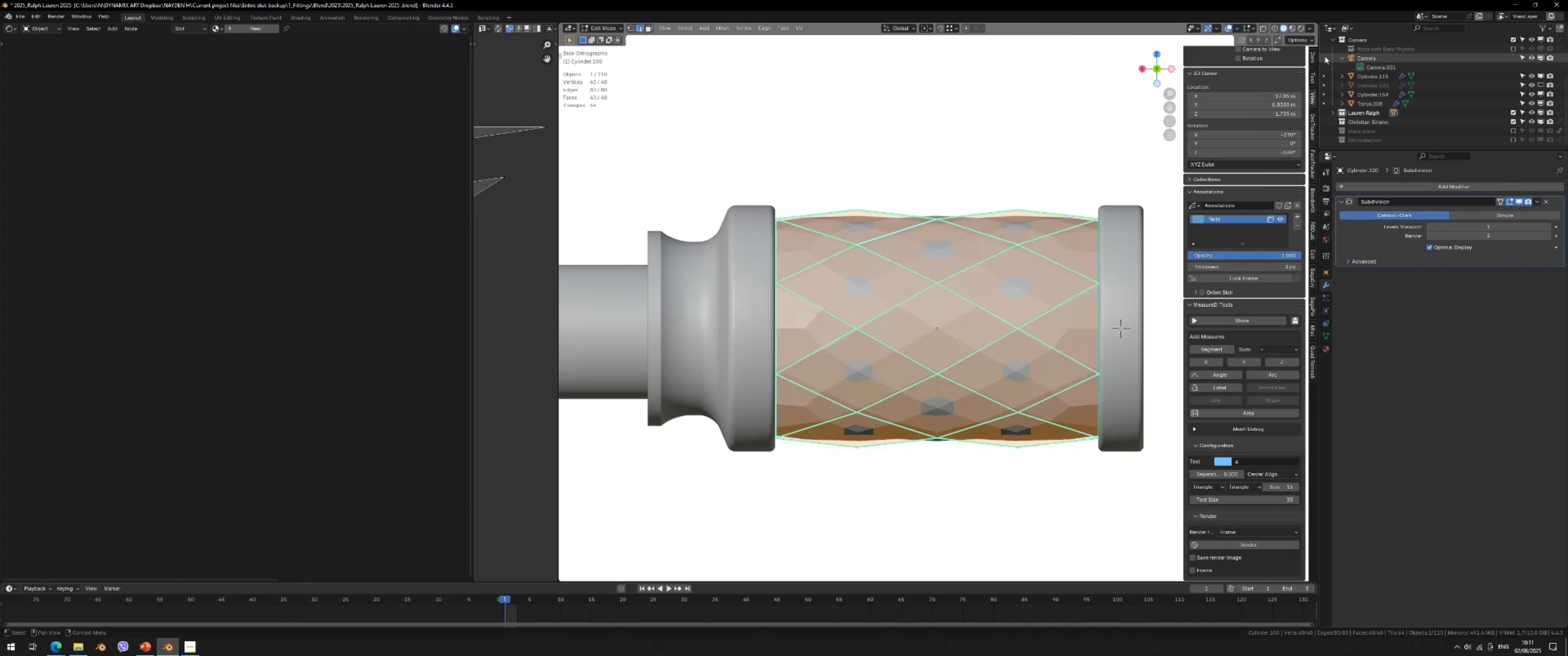 
left_click([1313, 58])
 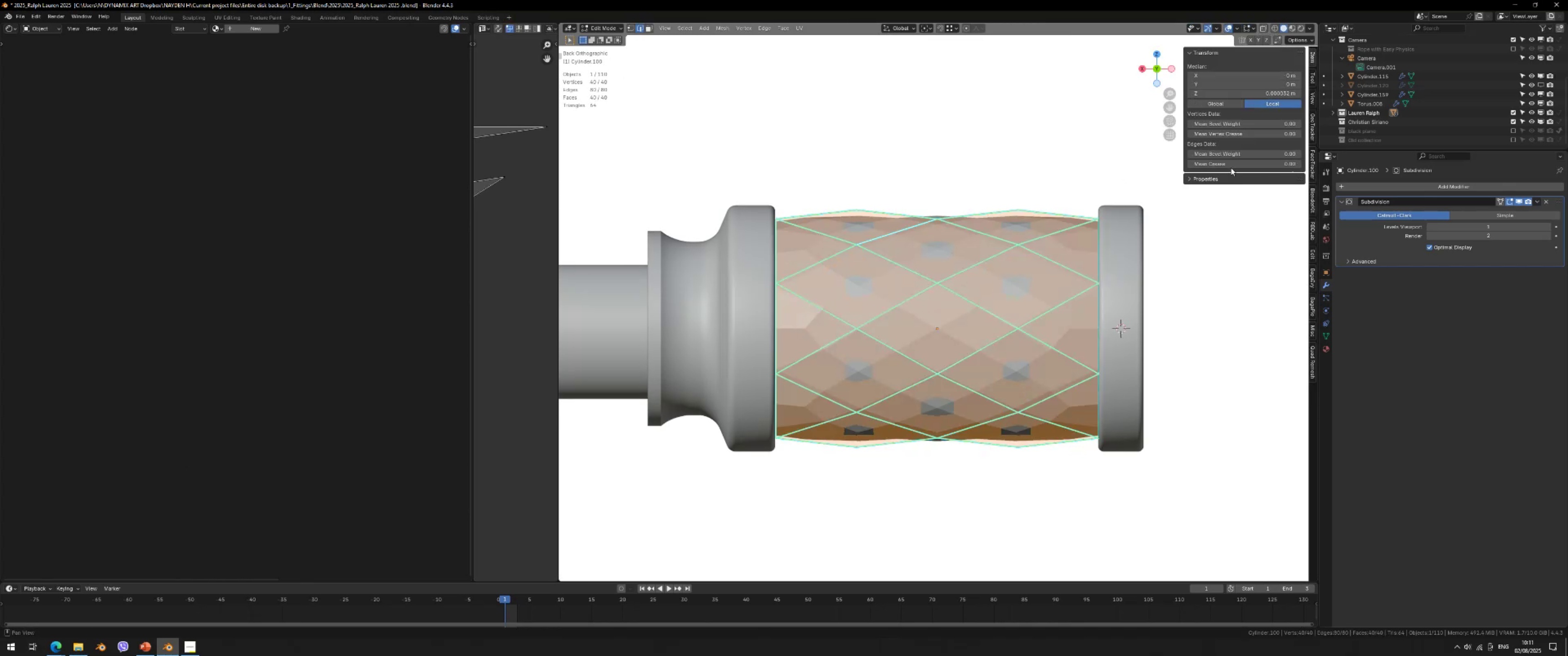 
left_click_drag(start_coordinate=[1227, 166], to_coordinate=[886, 195])
 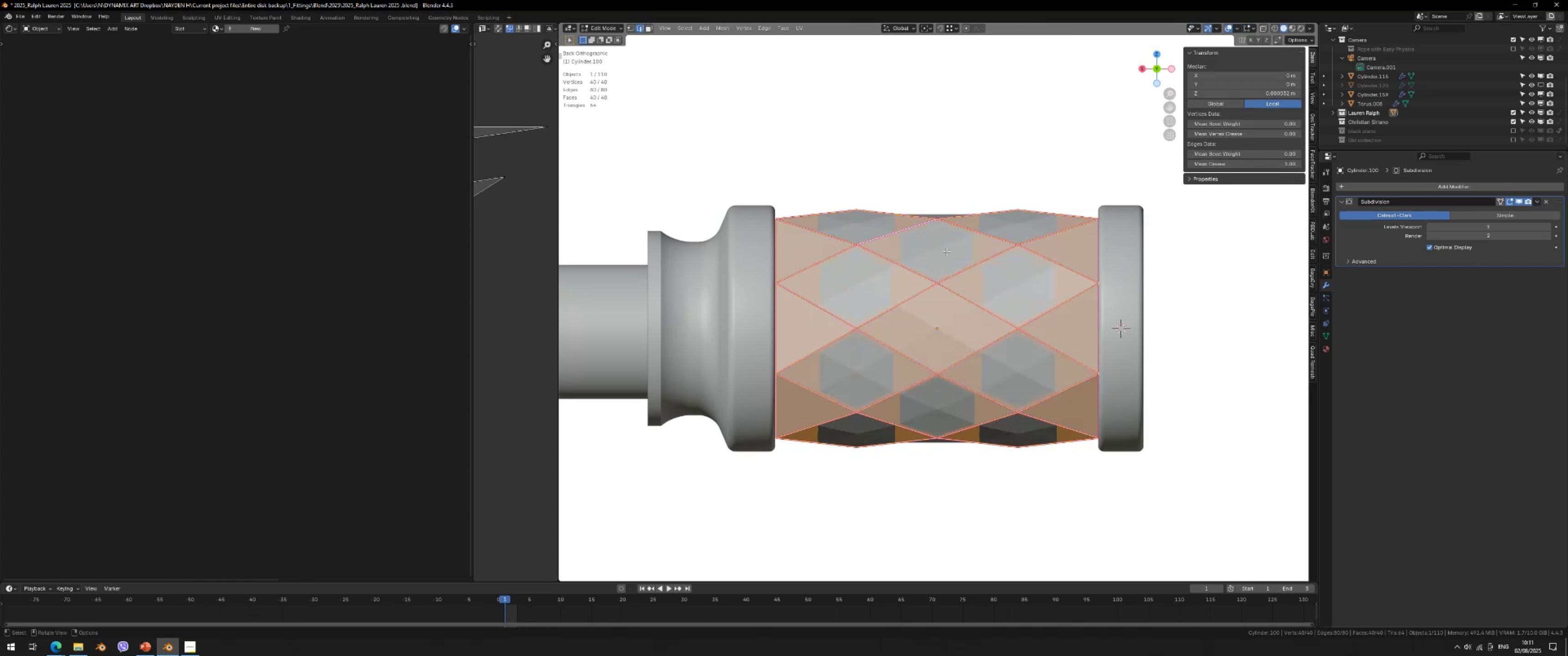 
key(Tab)
 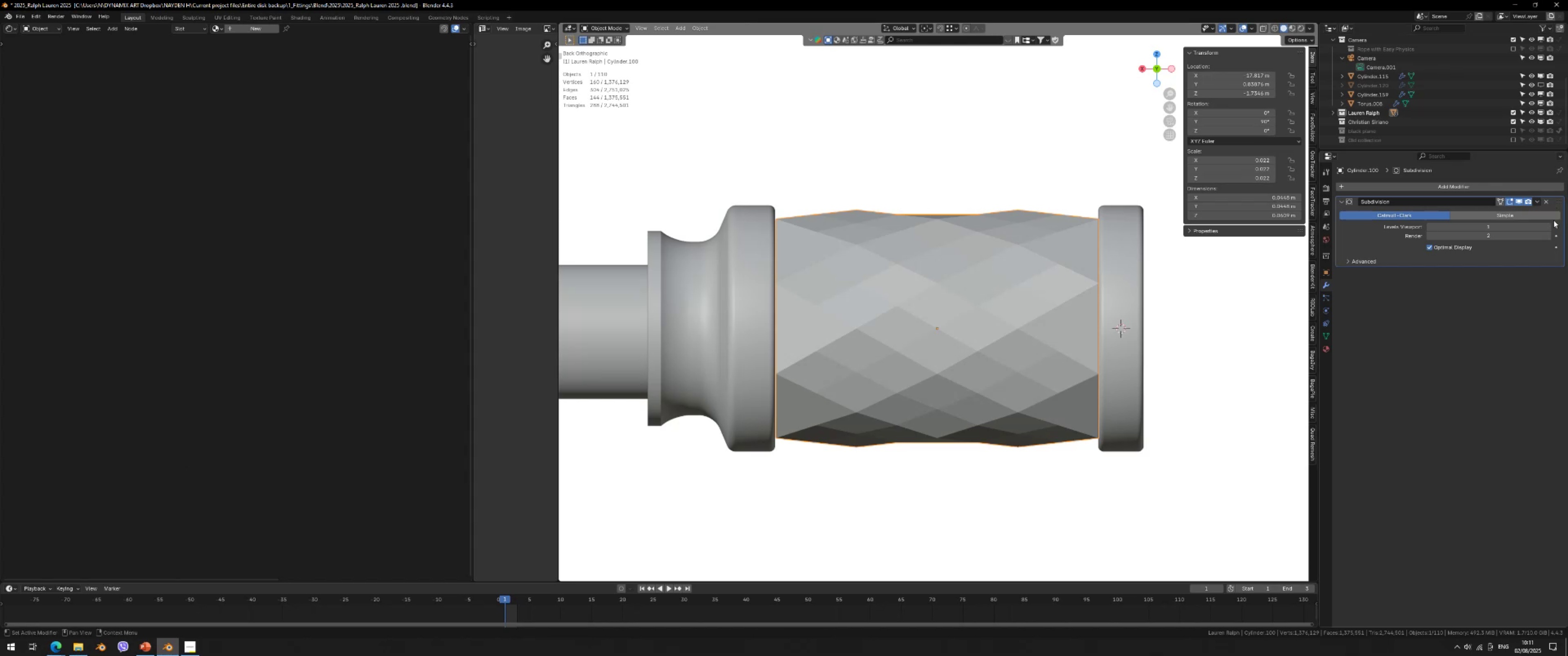 
left_click([1550, 224])
 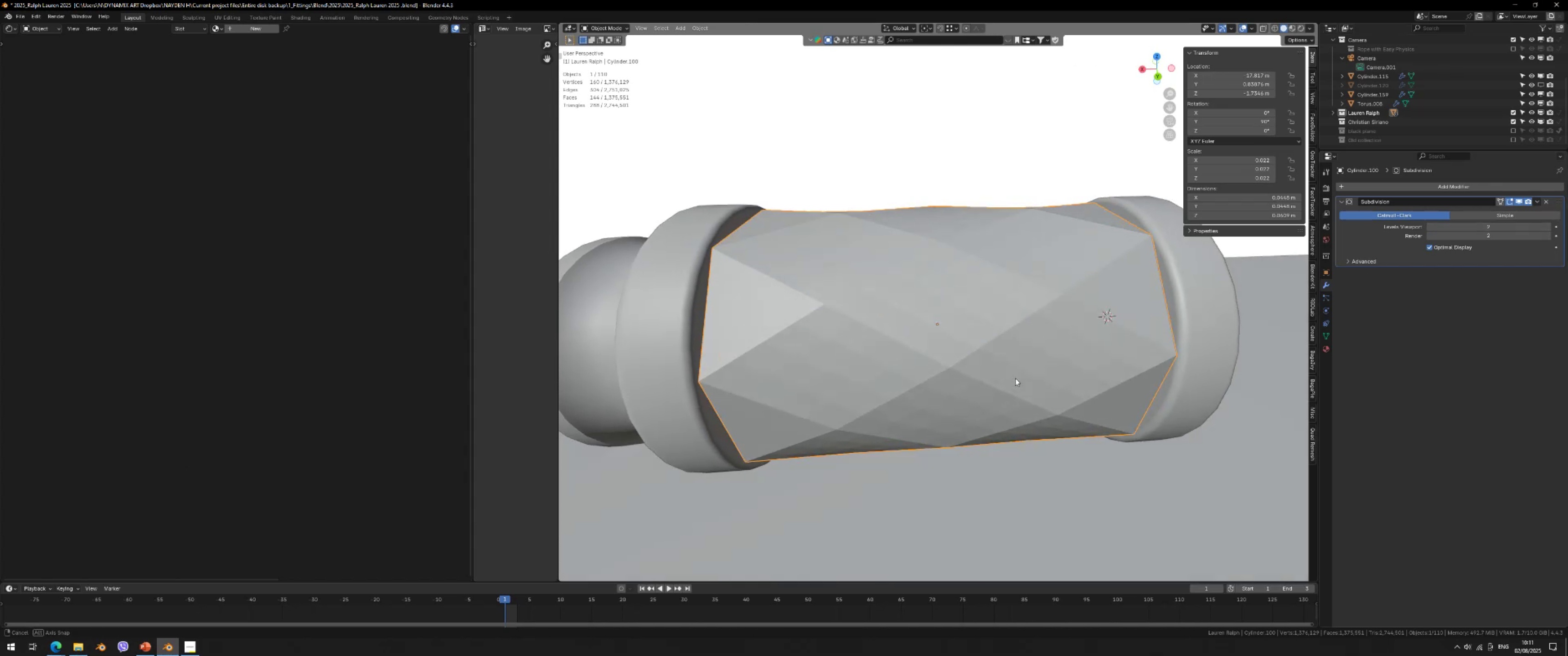 
right_click([960, 293])
 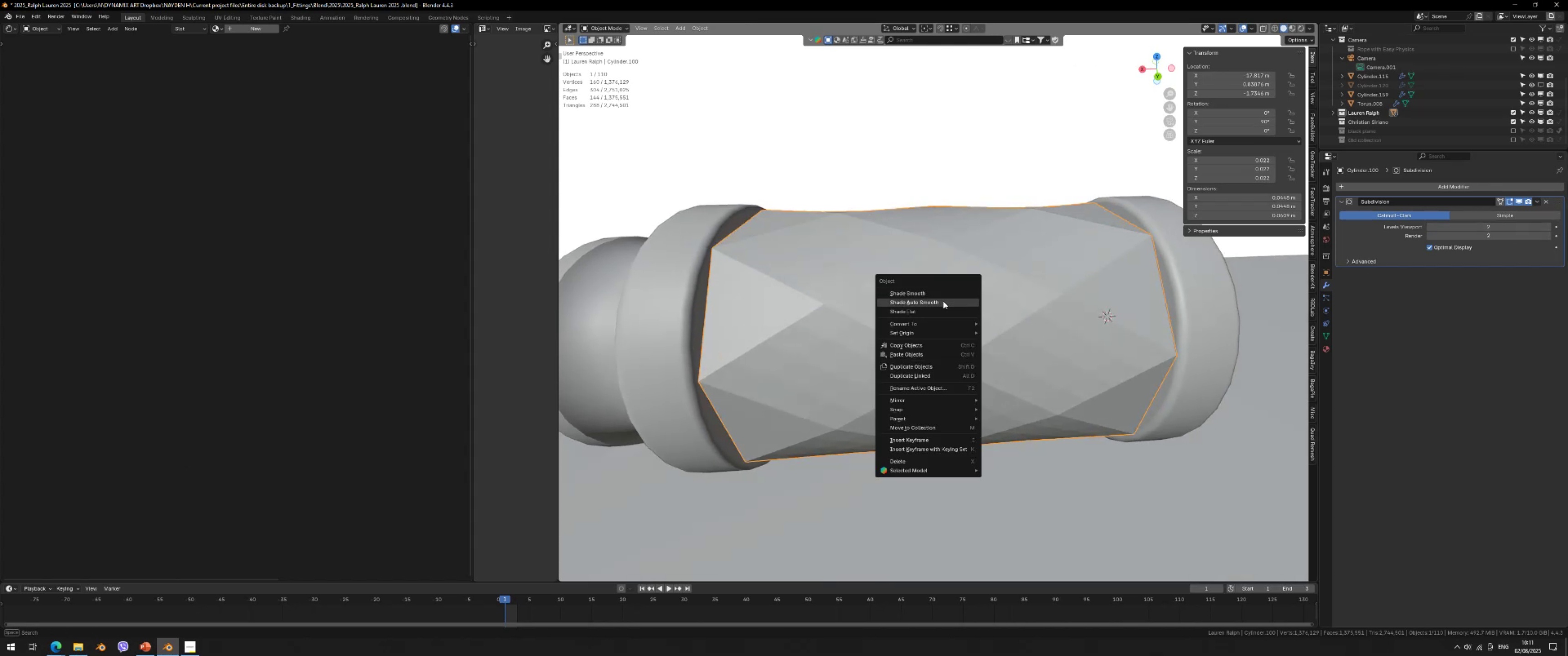 
left_click([943, 302])
 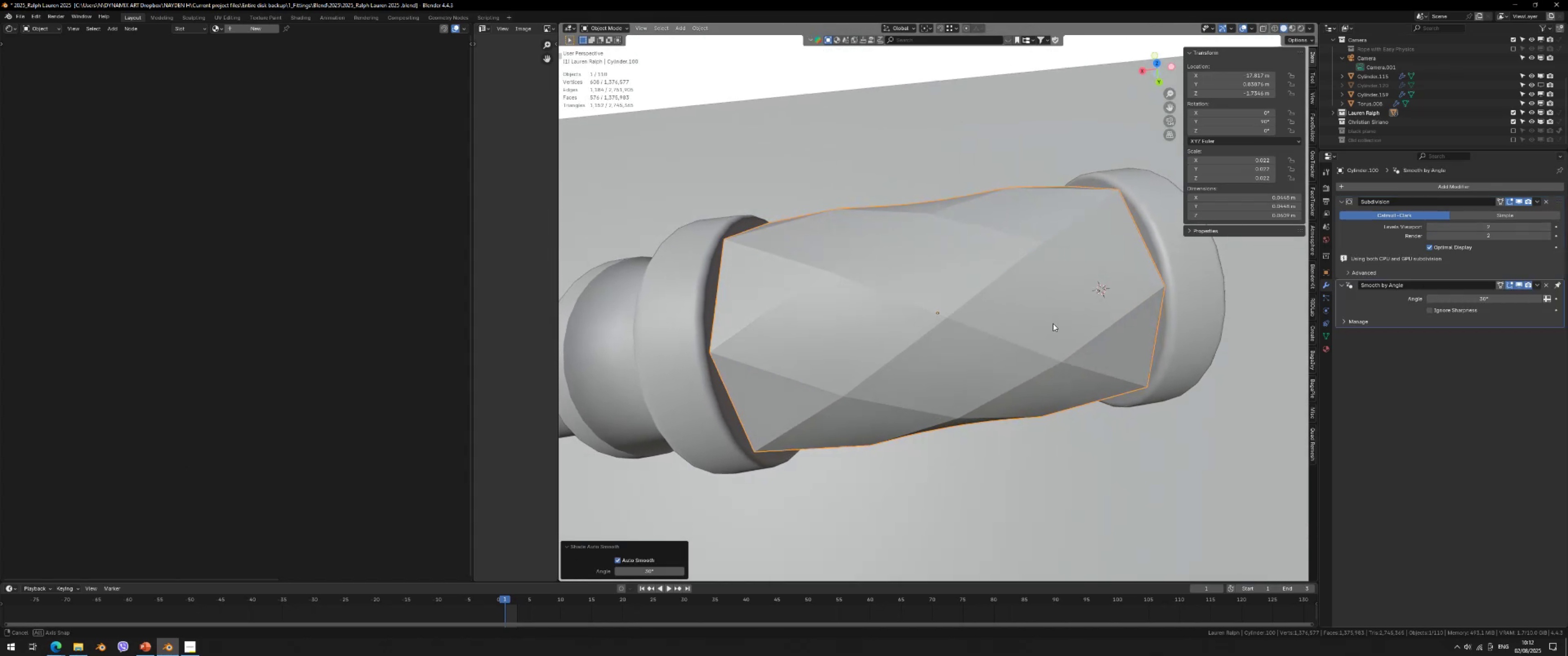 
scroll: coordinate [1069, 255], scroll_direction: down, amount: 1.0
 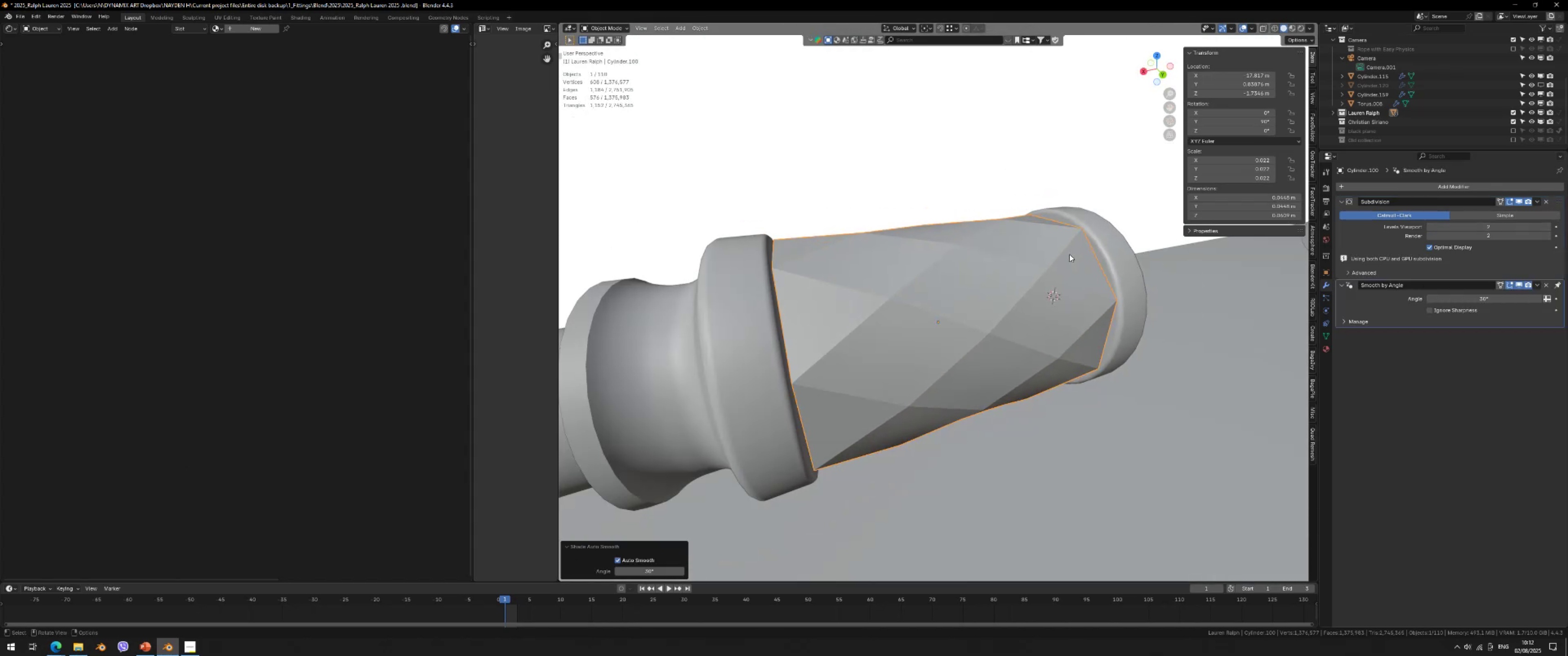 
key(Tab)
 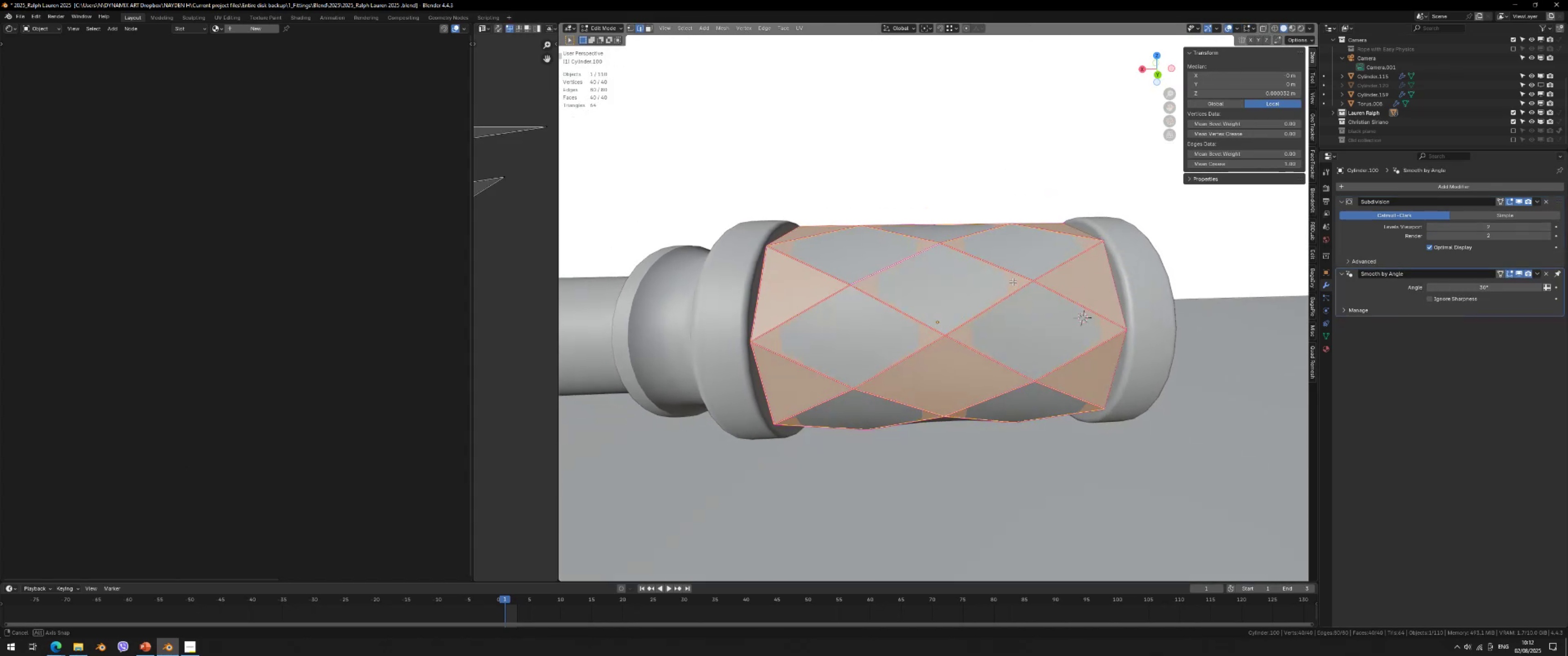 
scroll: coordinate [1012, 282], scroll_direction: up, amount: 1.0
 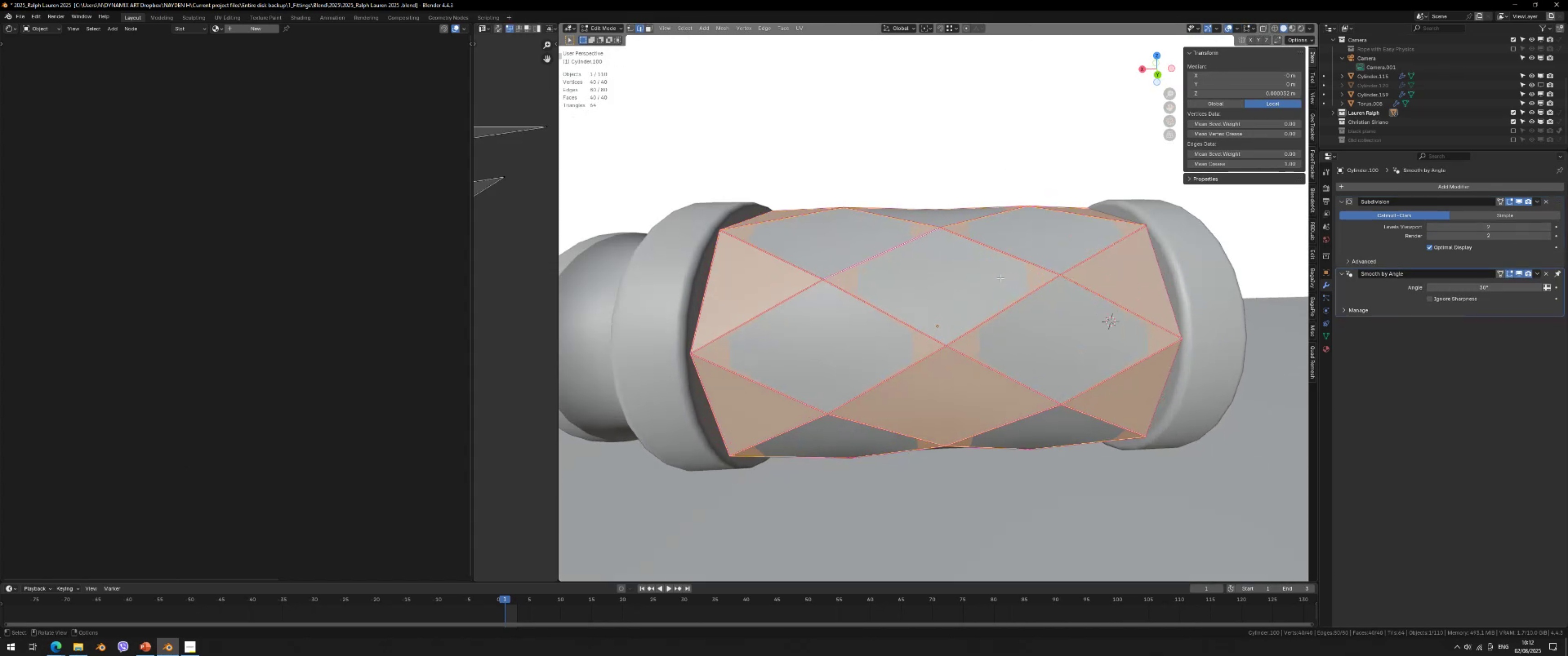 
key(Control+ControlLeft)
 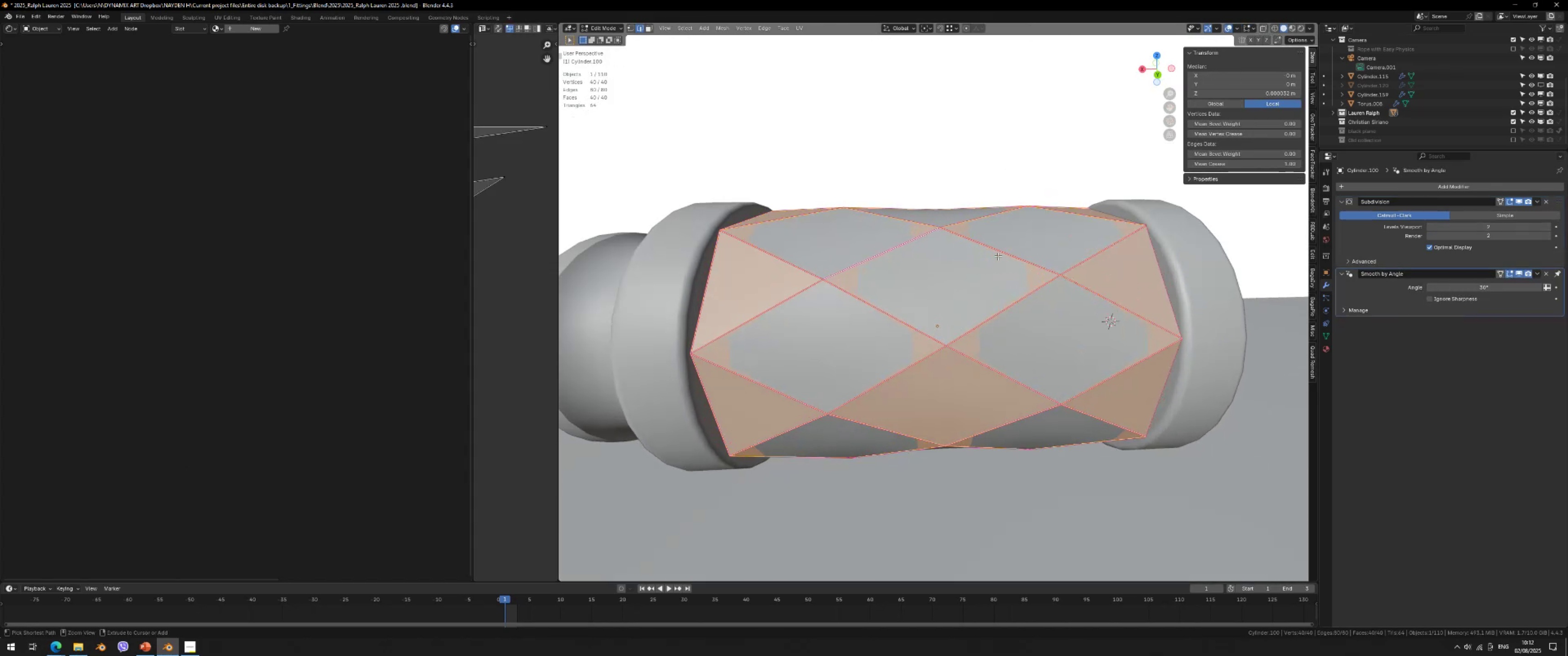 
key(Control+R)
 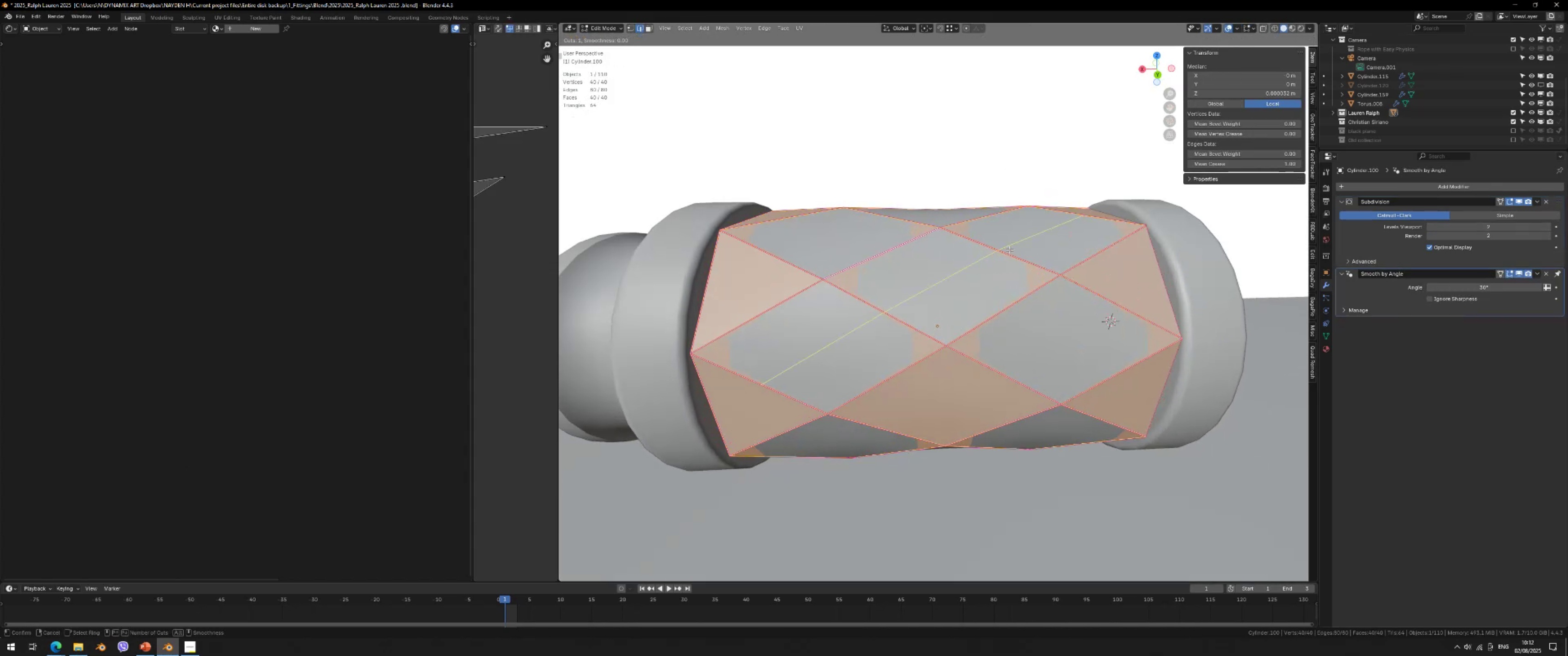 
scroll: coordinate [1010, 250], scroll_direction: up, amount: 1.0
 